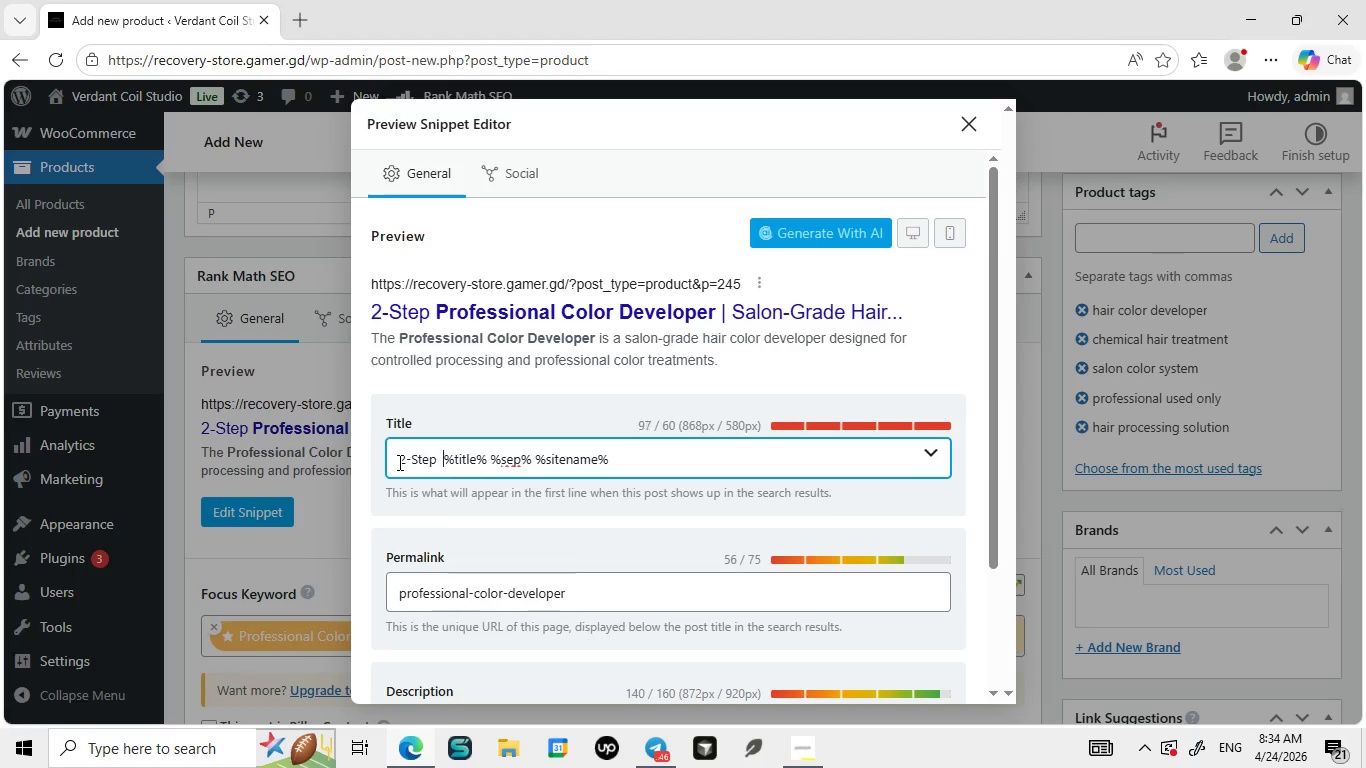 
key(Space)
 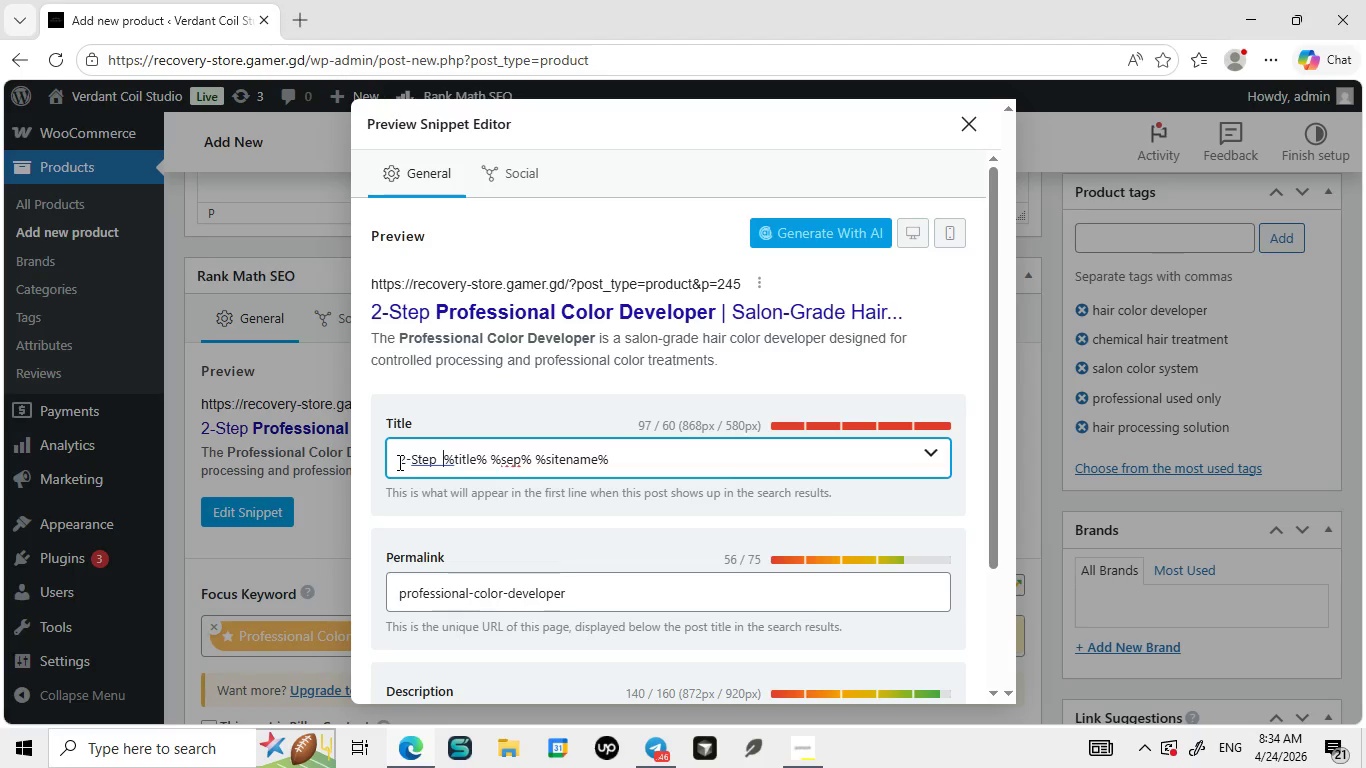 
wait(14.66)
 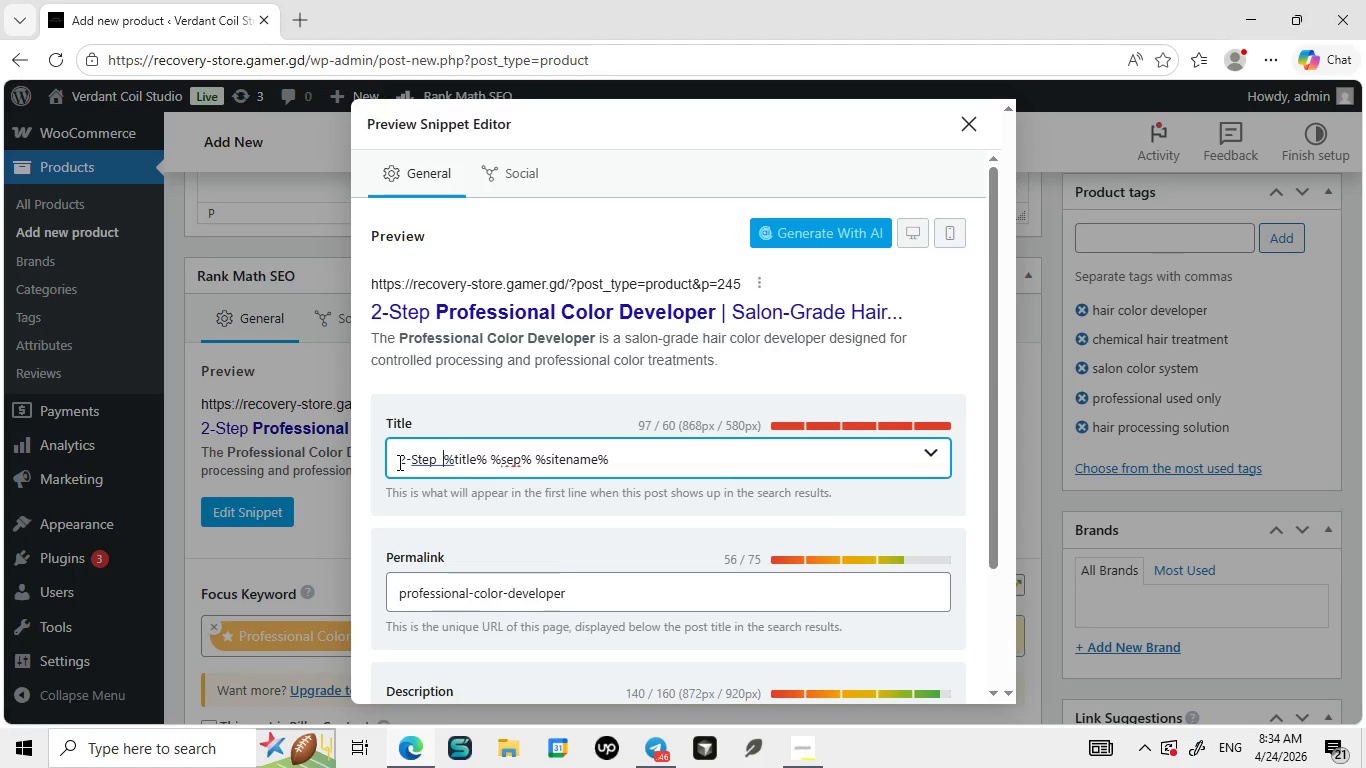 
left_click([966, 121])
 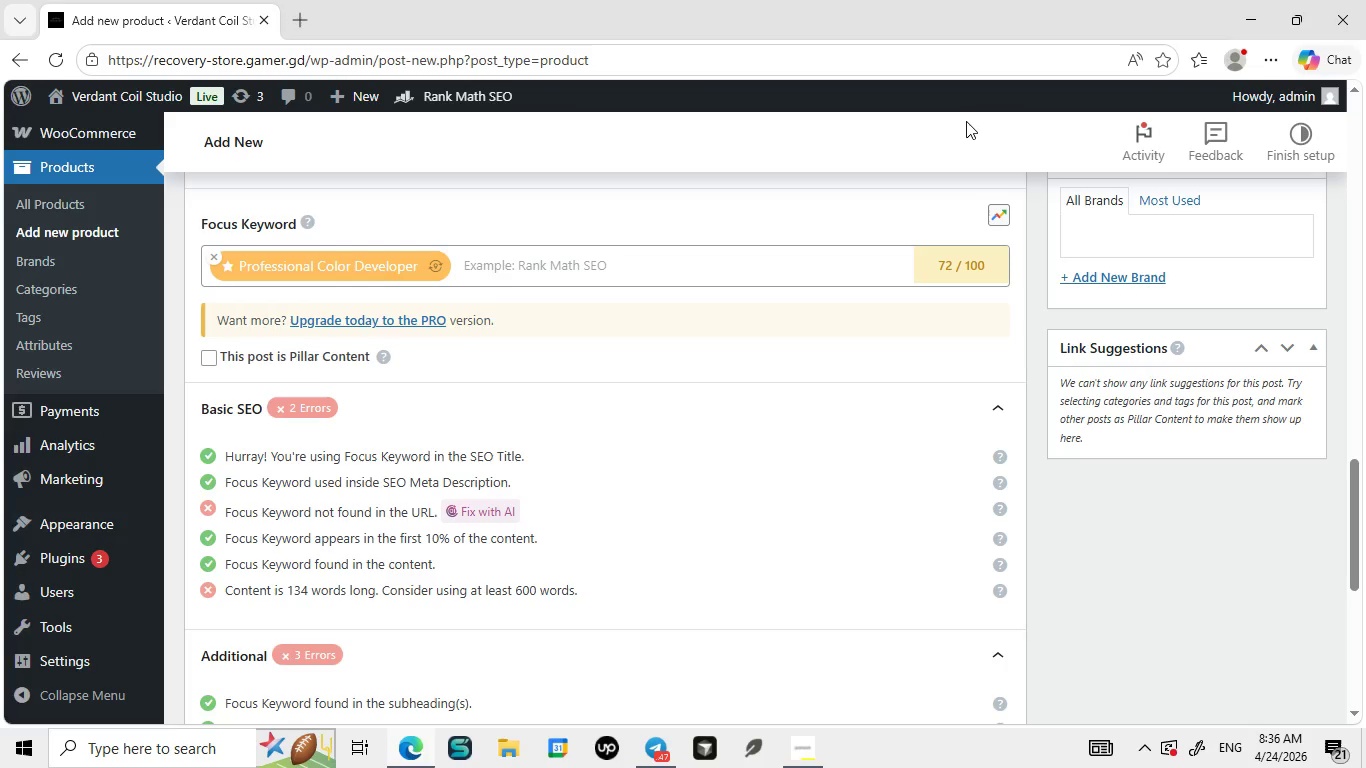 
wait(82.92)
 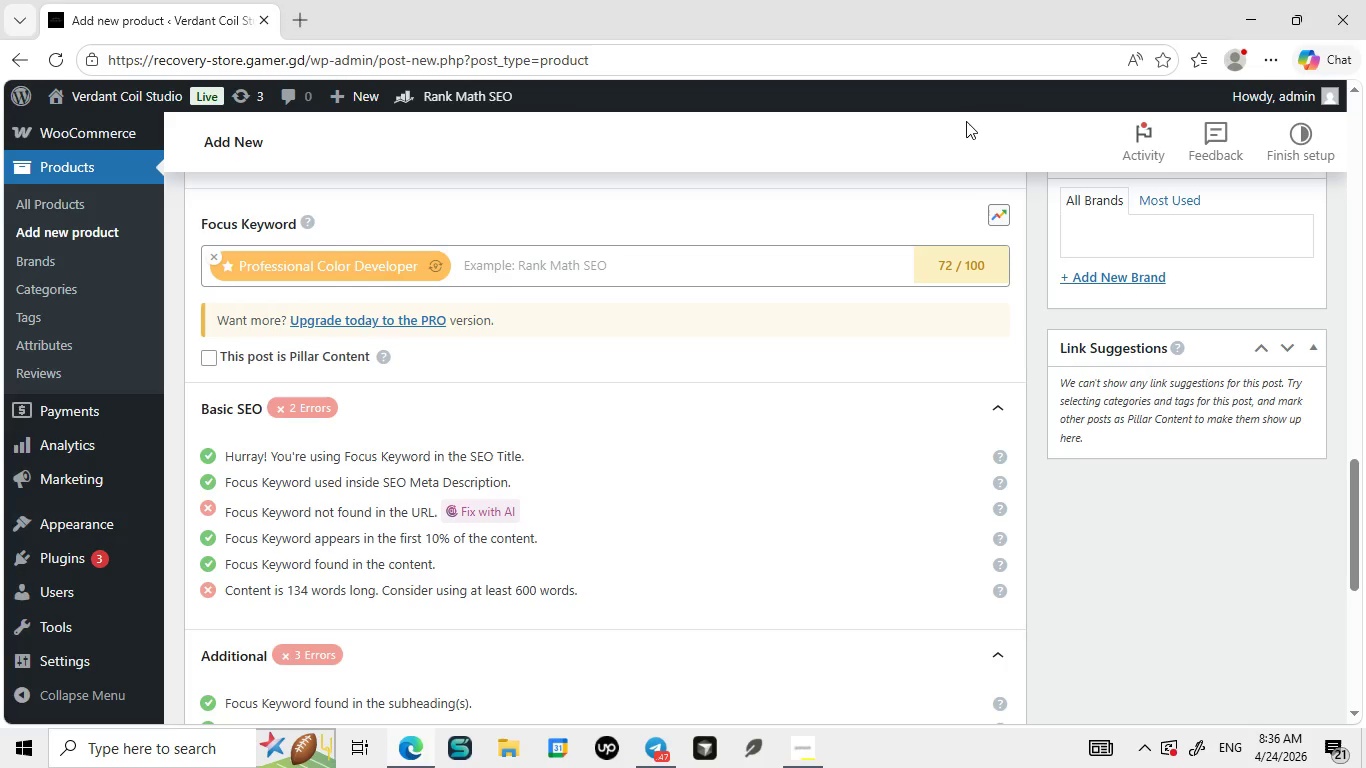 
scroll: coordinate [1013, 1], scroll_direction: down, amount: 6.0
 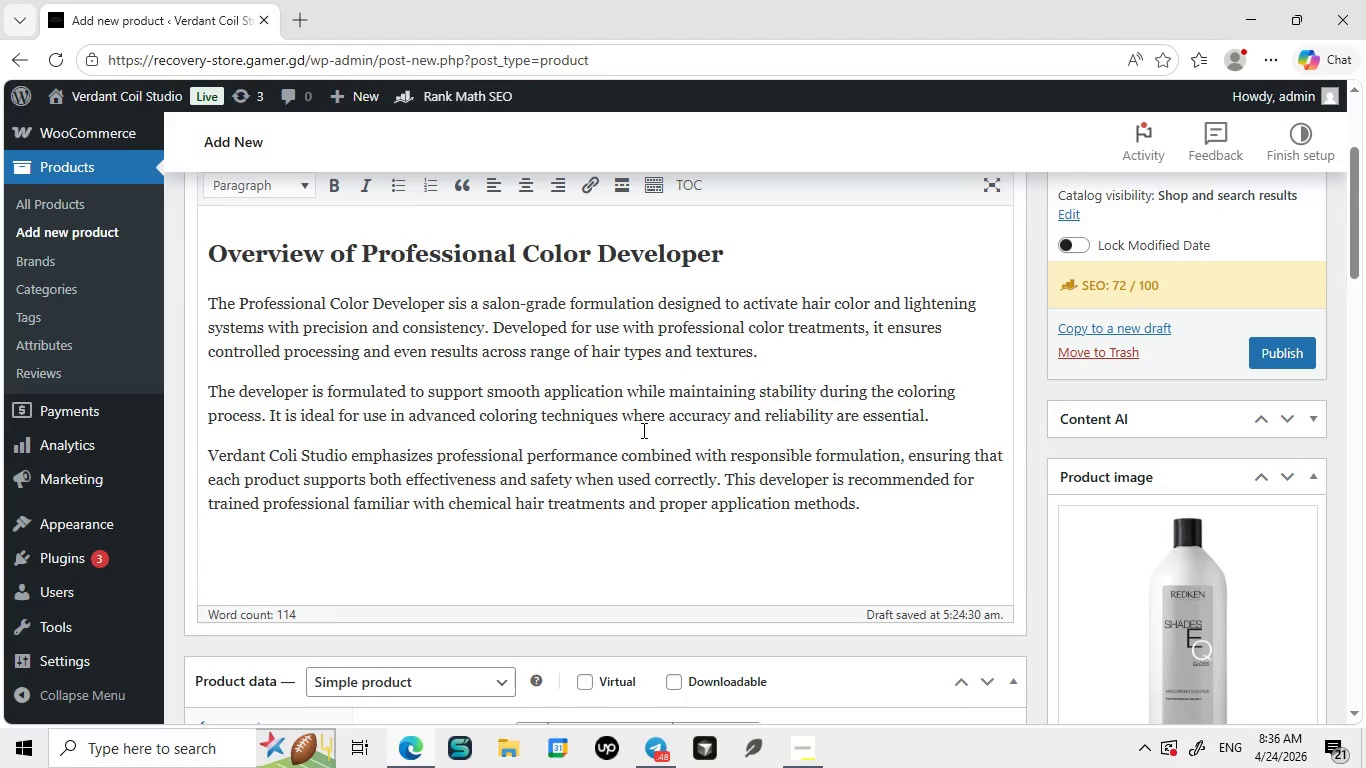 
wait(19.1)
 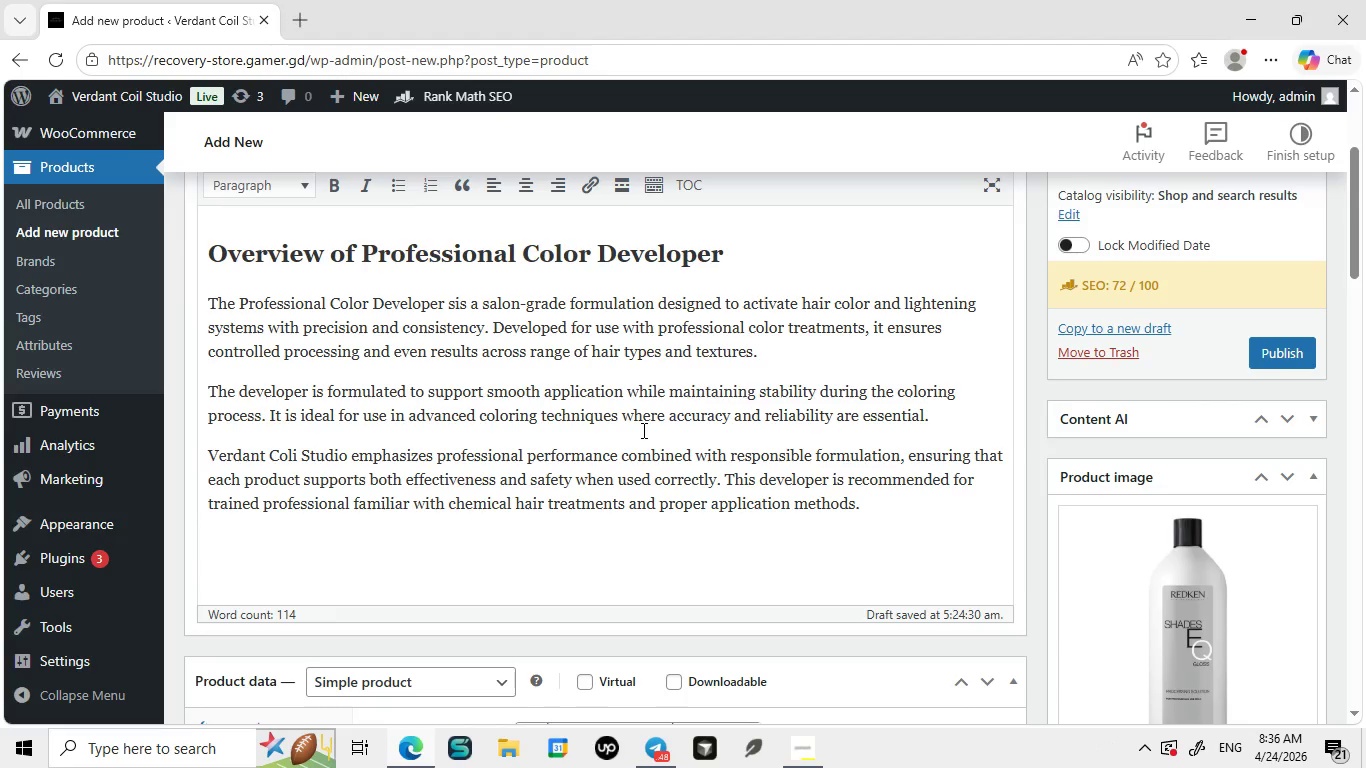 
left_click_drag(start_coordinate=[482, 296], to_coordinate=[654, 297])
 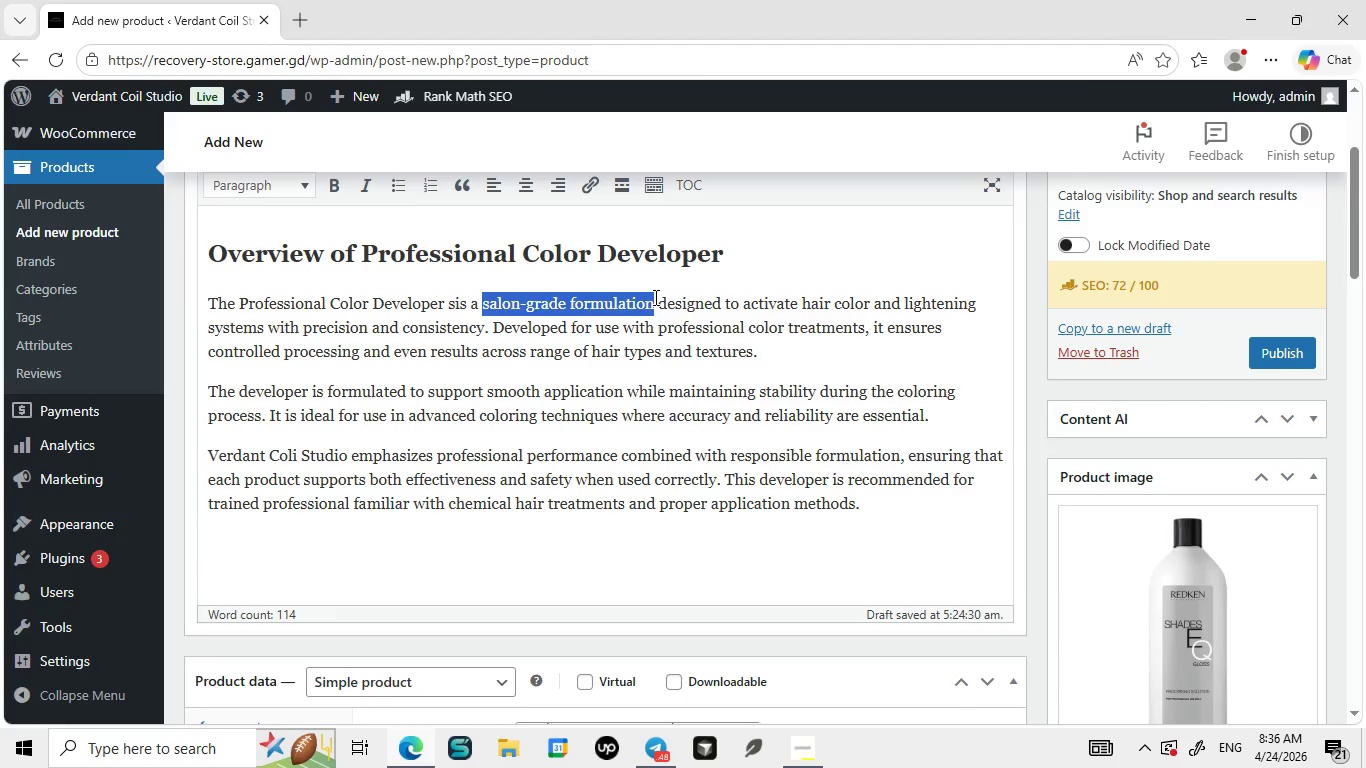 
key(Control+ControlLeft)
 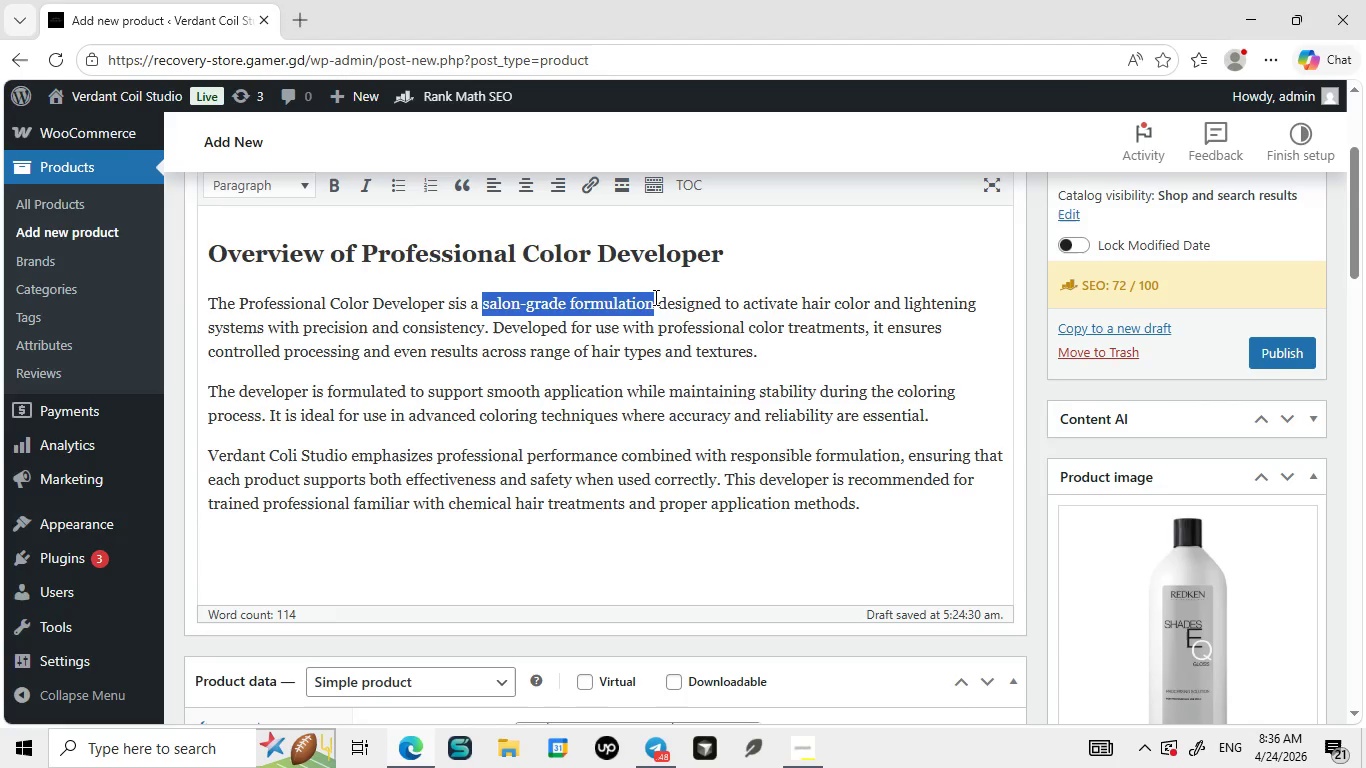 
key(Control+C)
 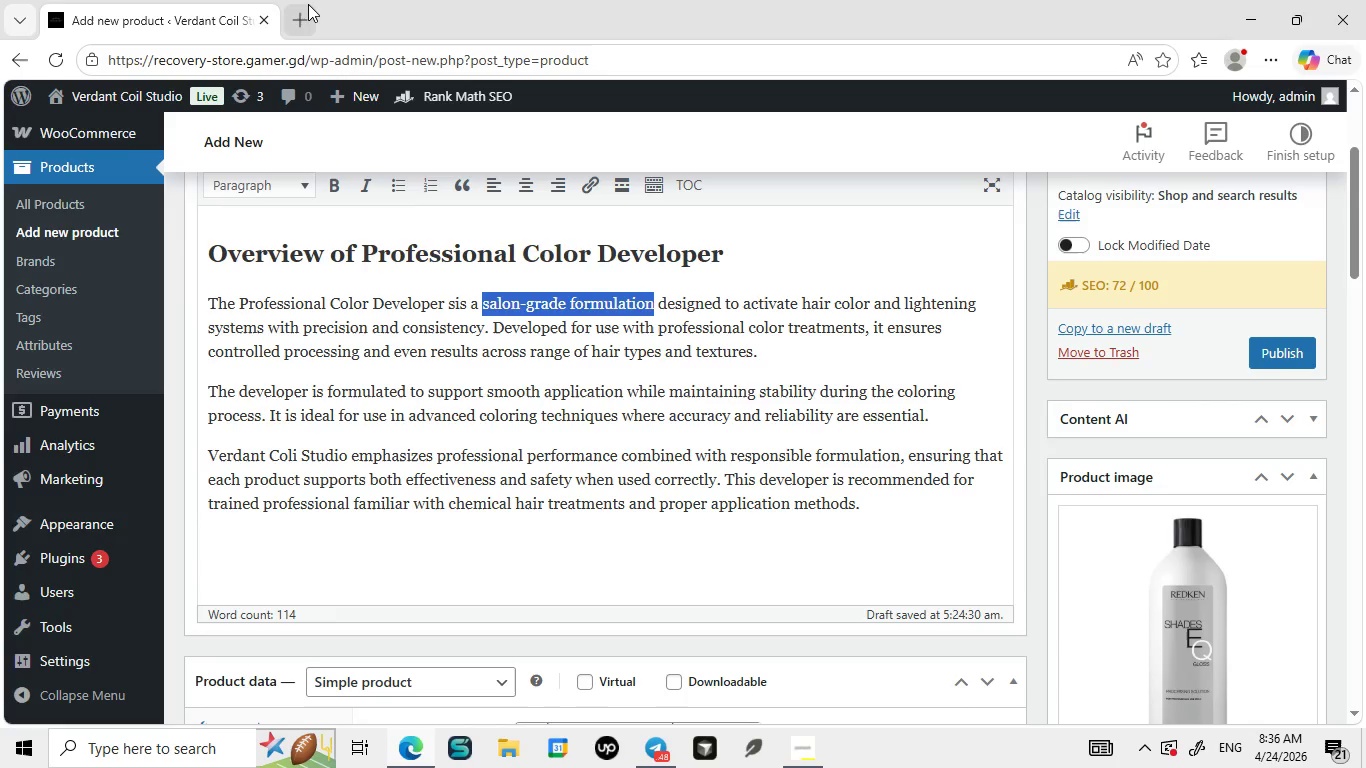 
left_click([308, 5])
 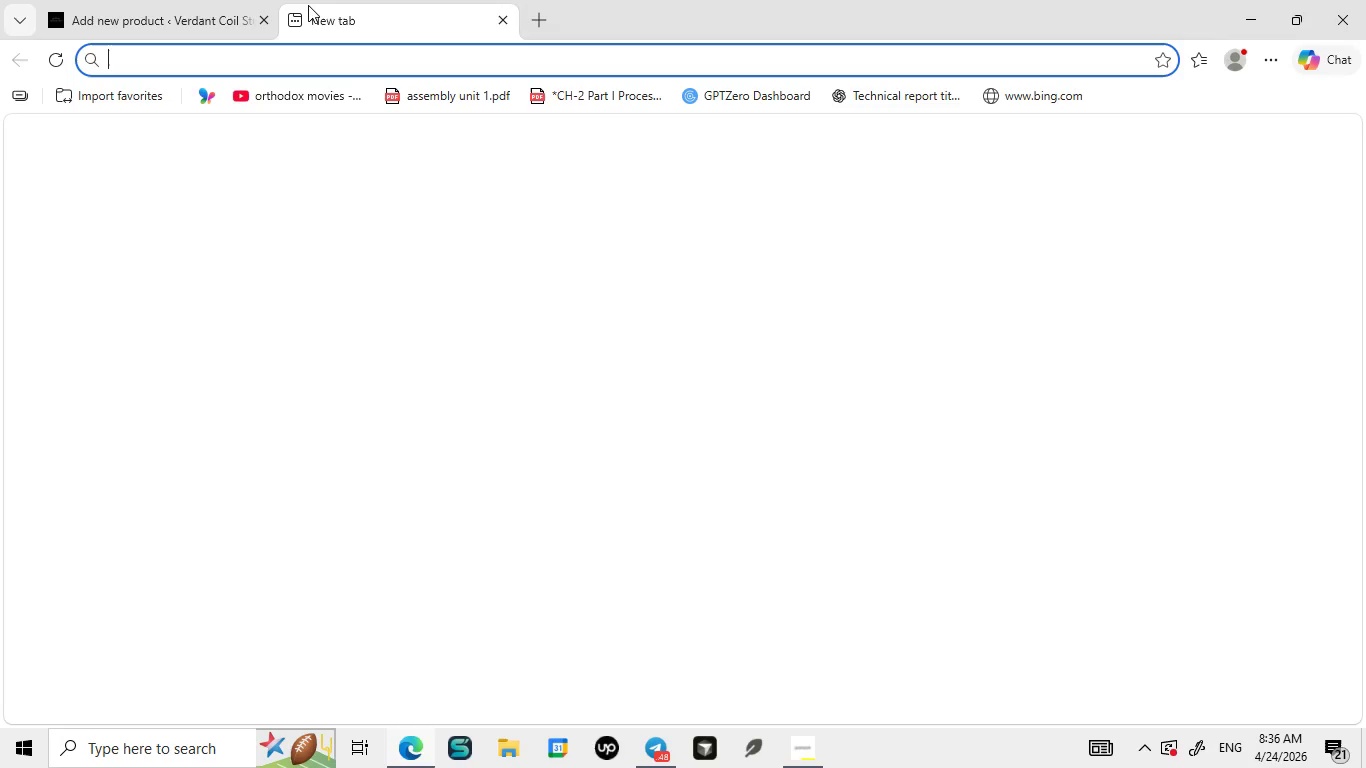 
key(Control+V)
 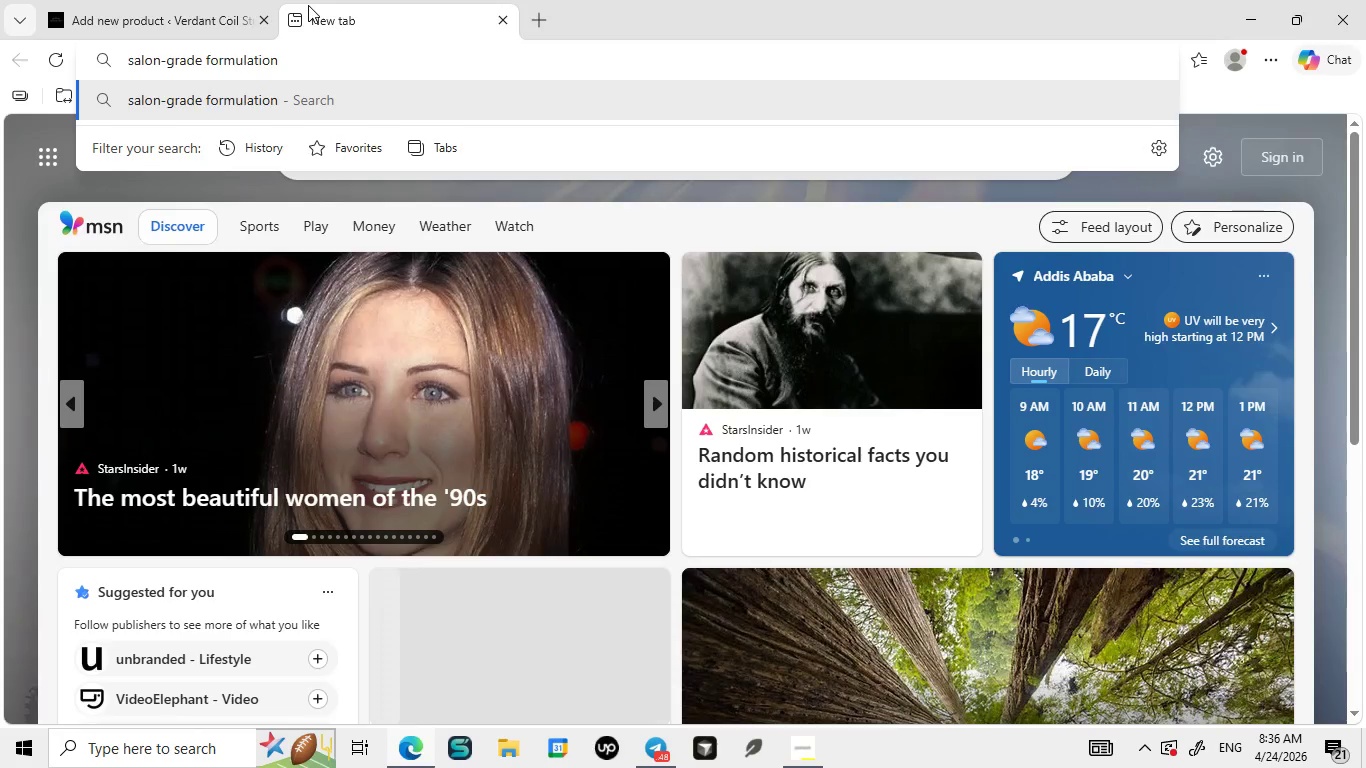 
key(Enter)
 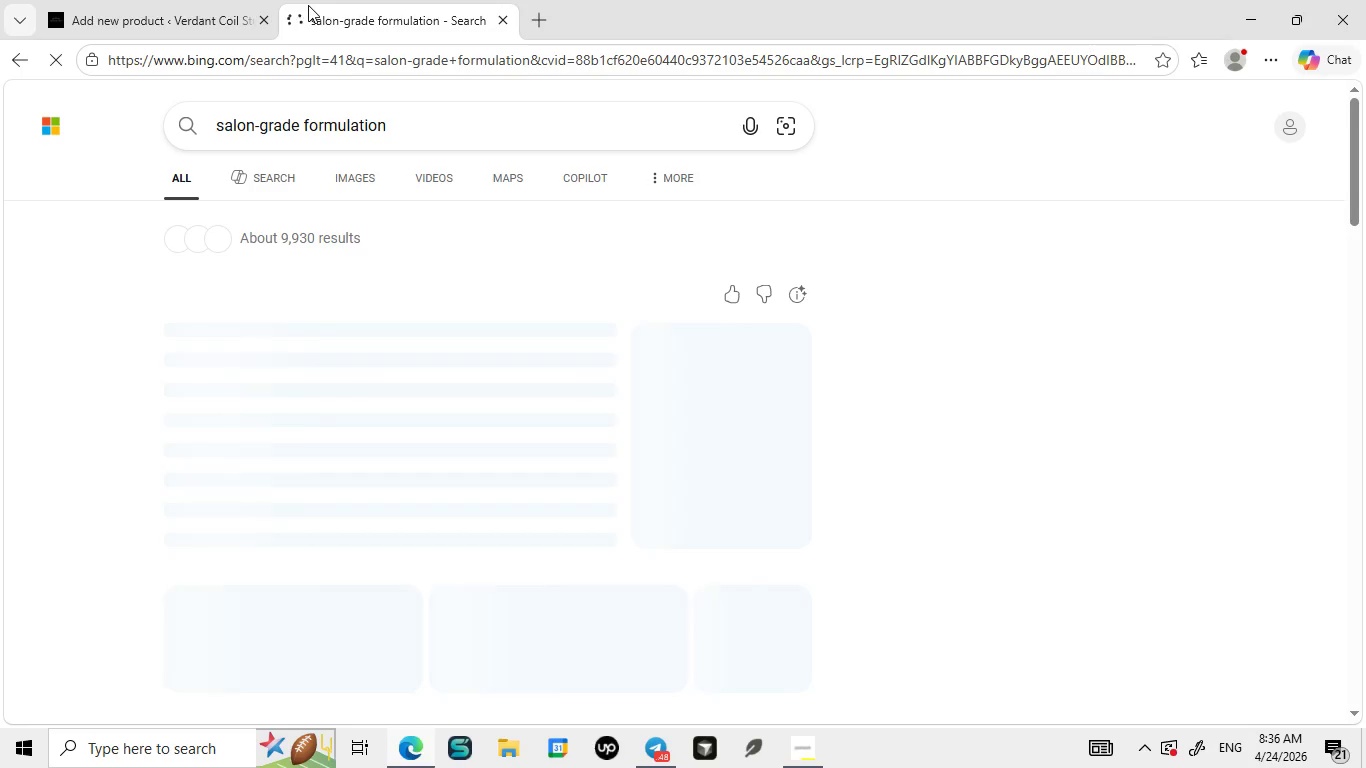 
mouse_move([440, 412])
 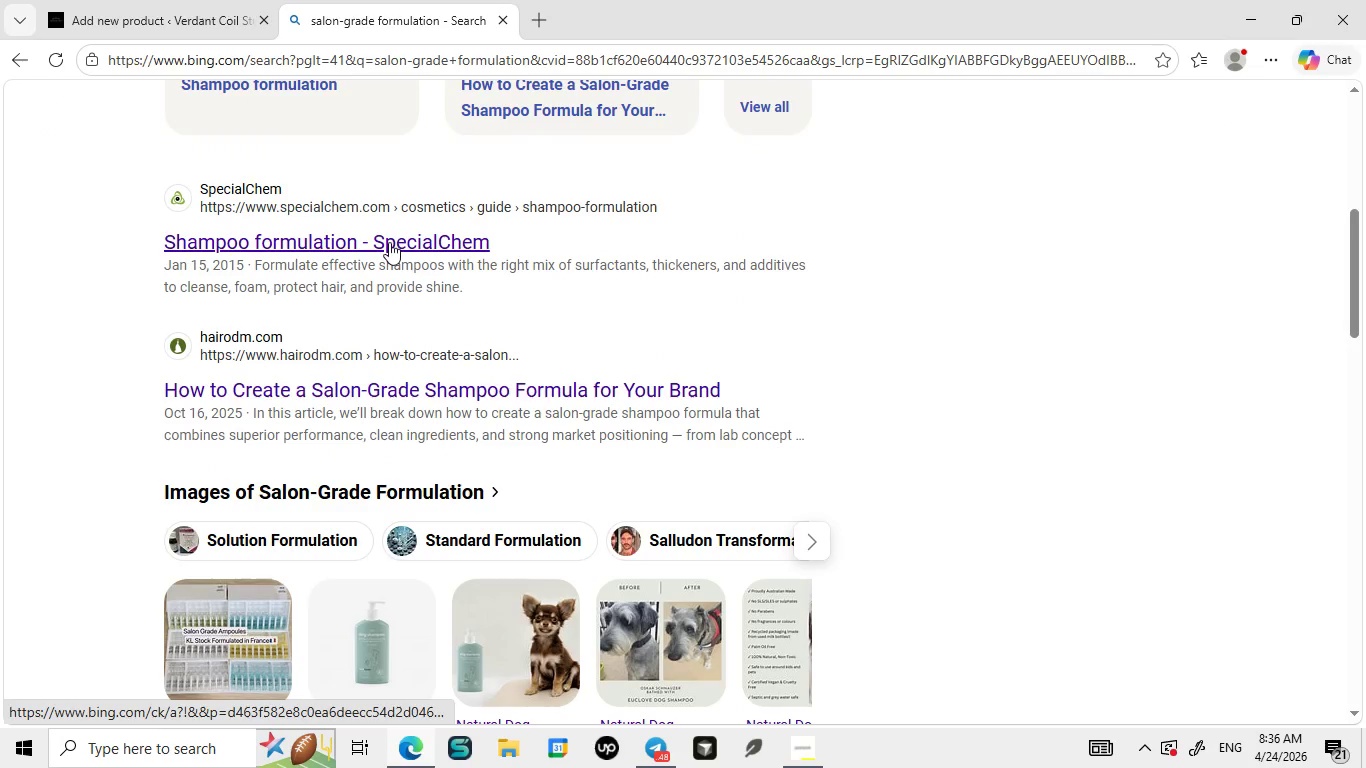 
left_click([389, 242])
 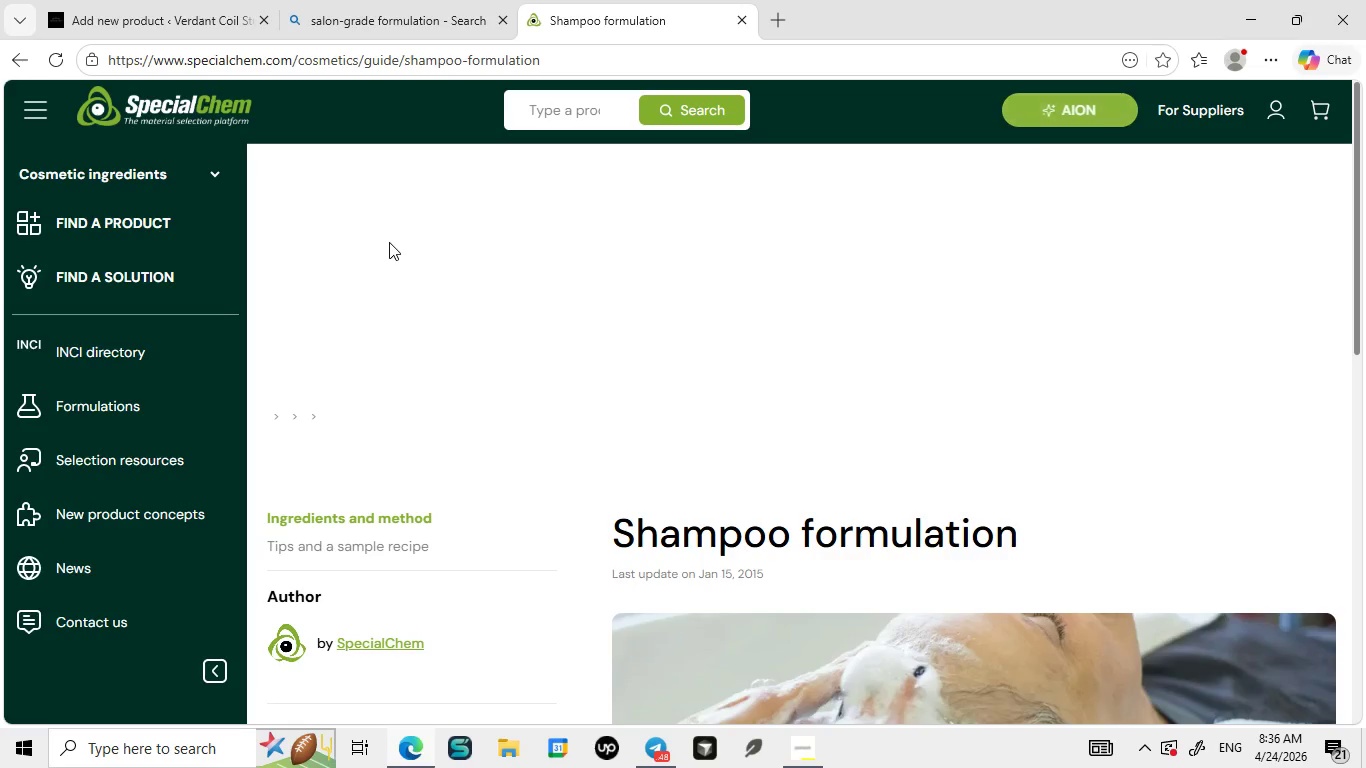 
wait(11.77)
 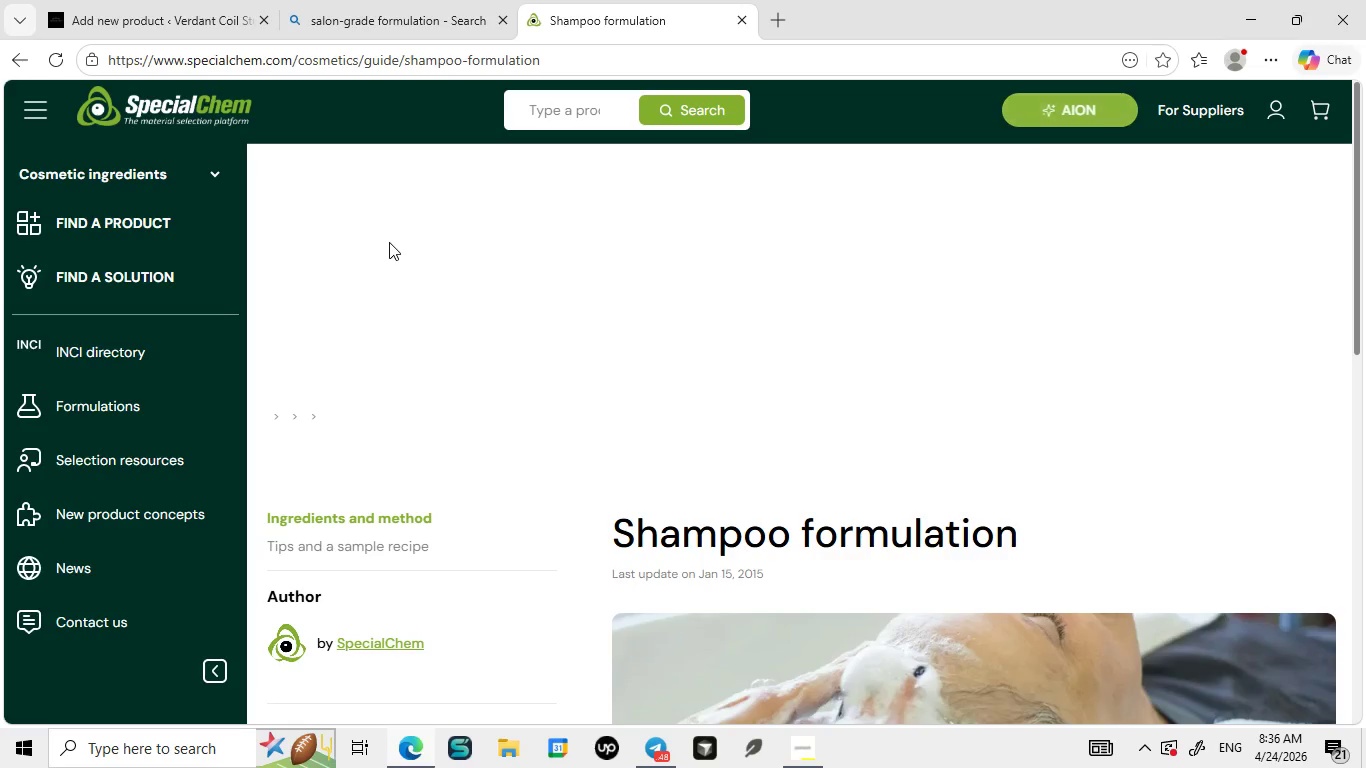 
left_click([578, 60])
 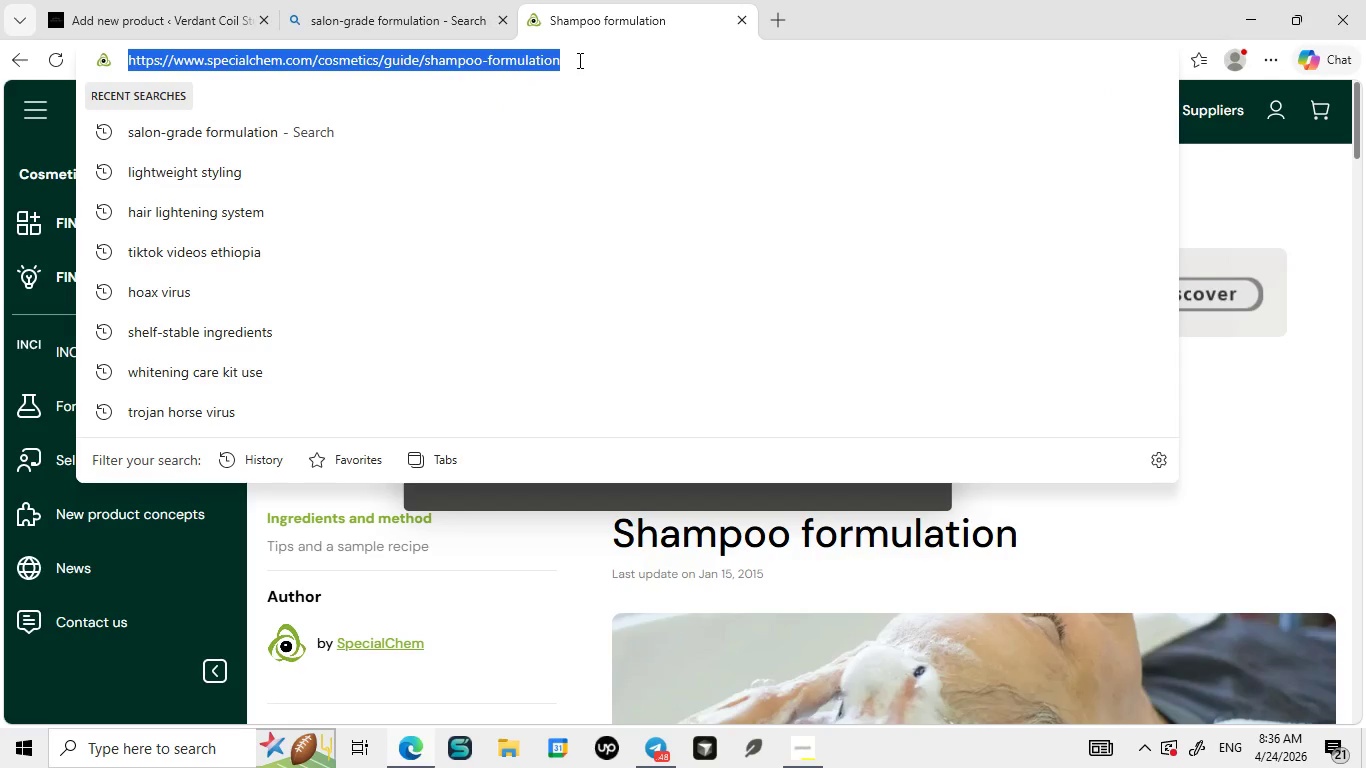 
key(Control+C)
 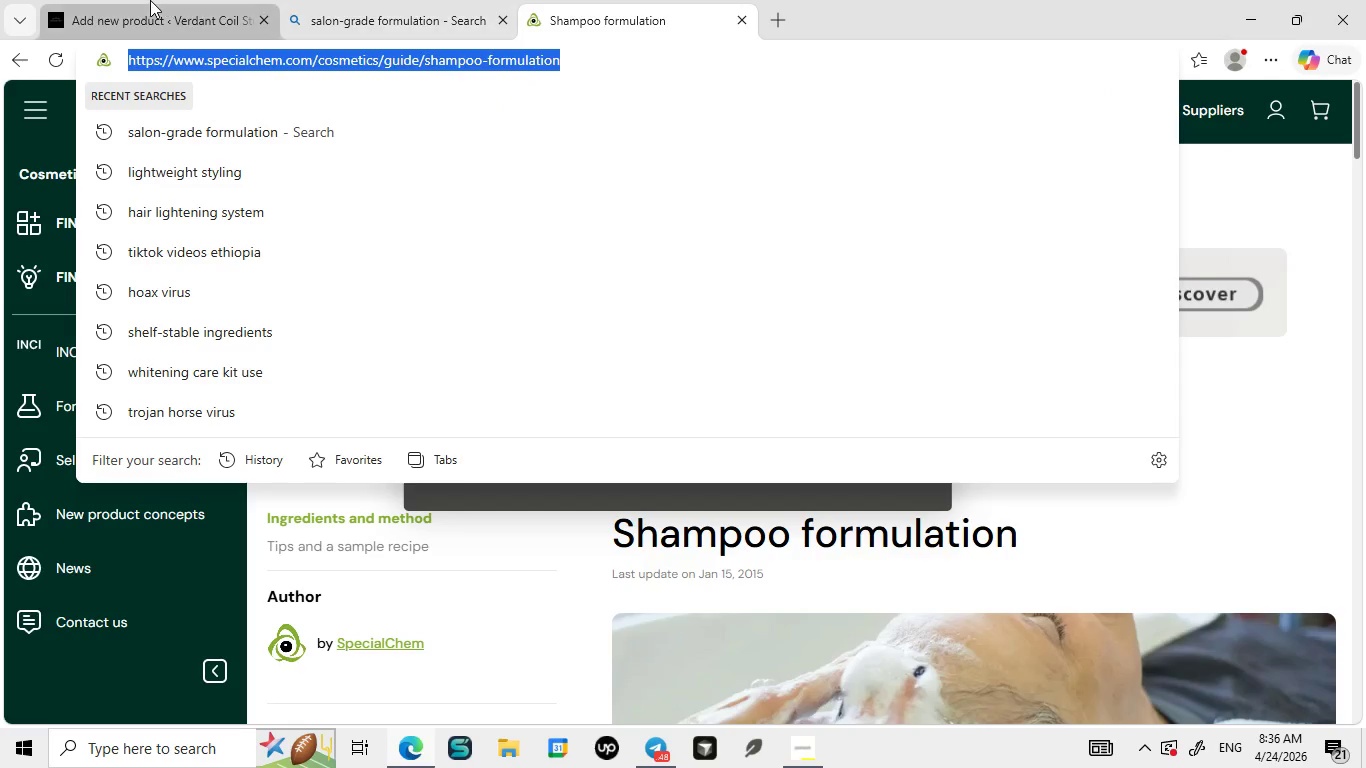 
left_click([150, 0])
 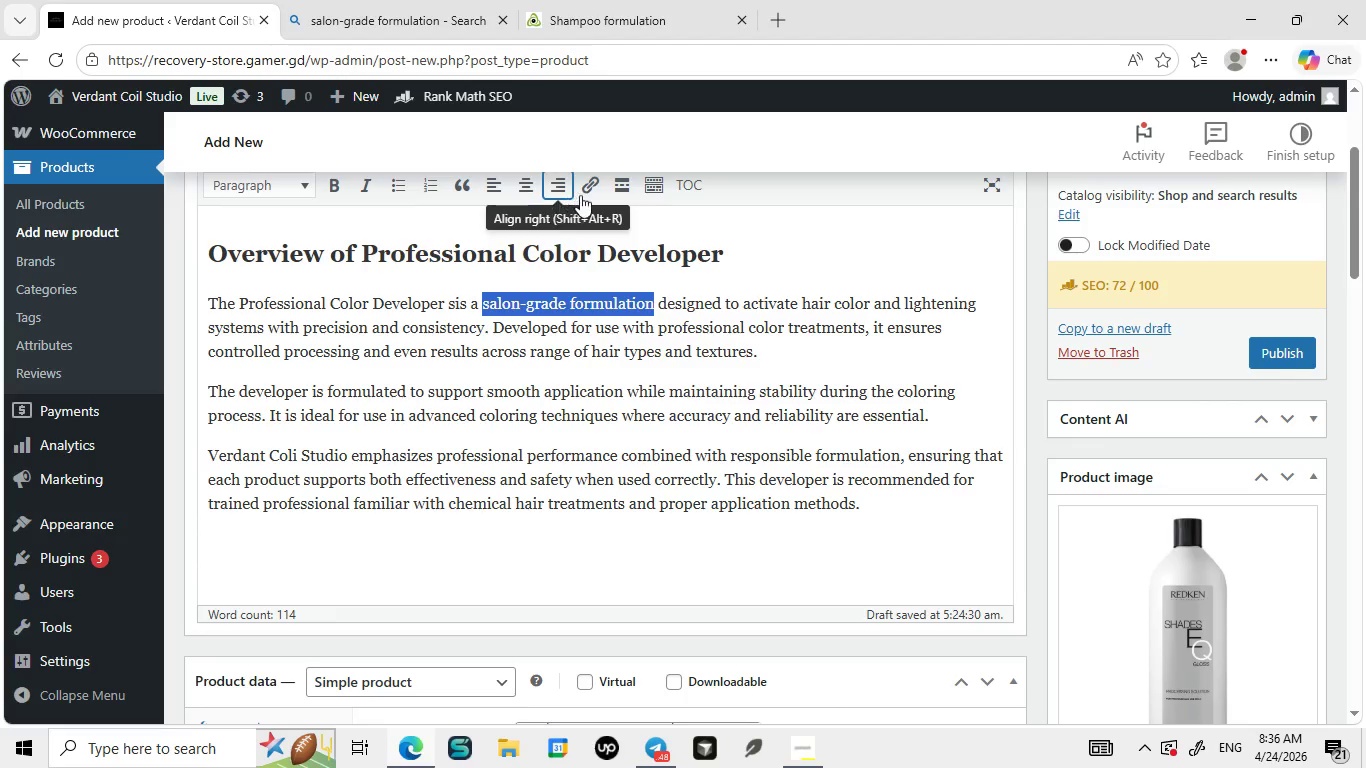 
left_click([589, 192])
 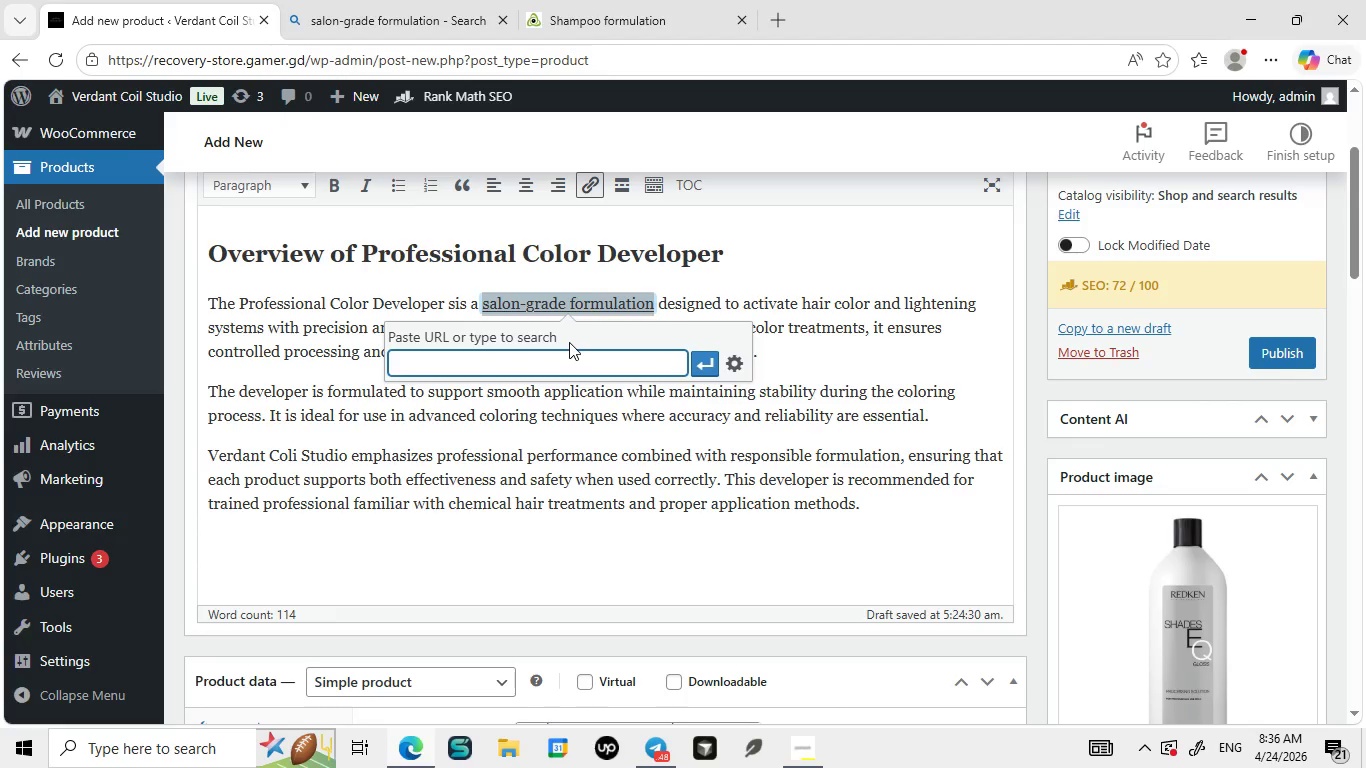 
key(Control+ControlLeft)
 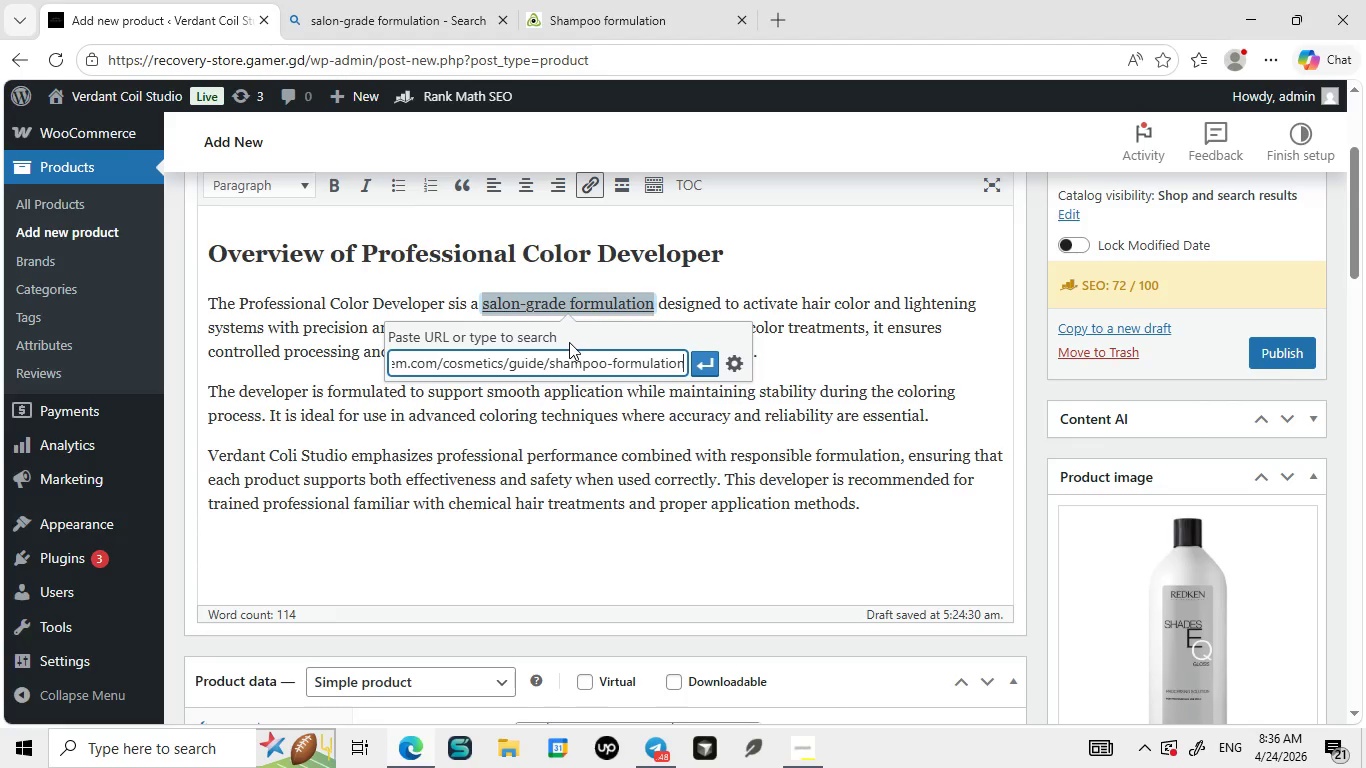 
key(Control+V)
 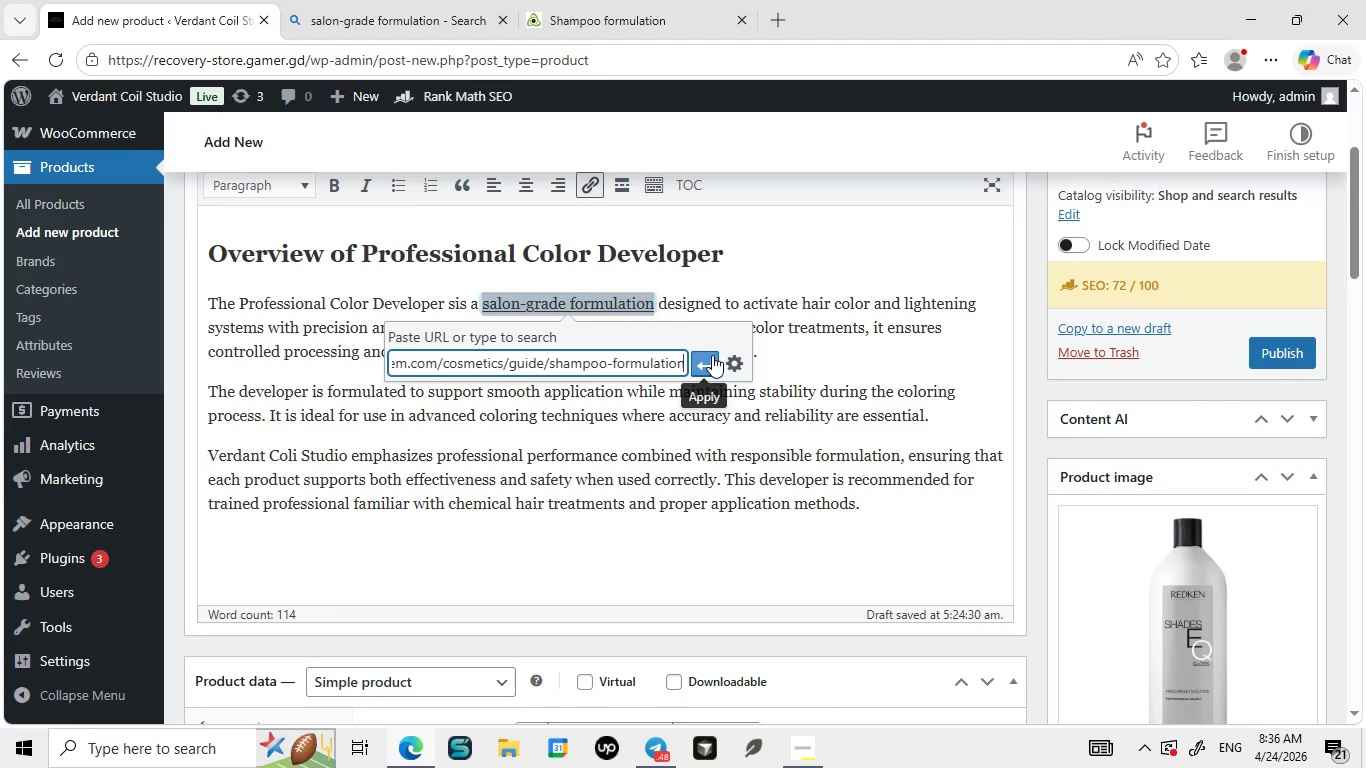 
left_click([712, 355])
 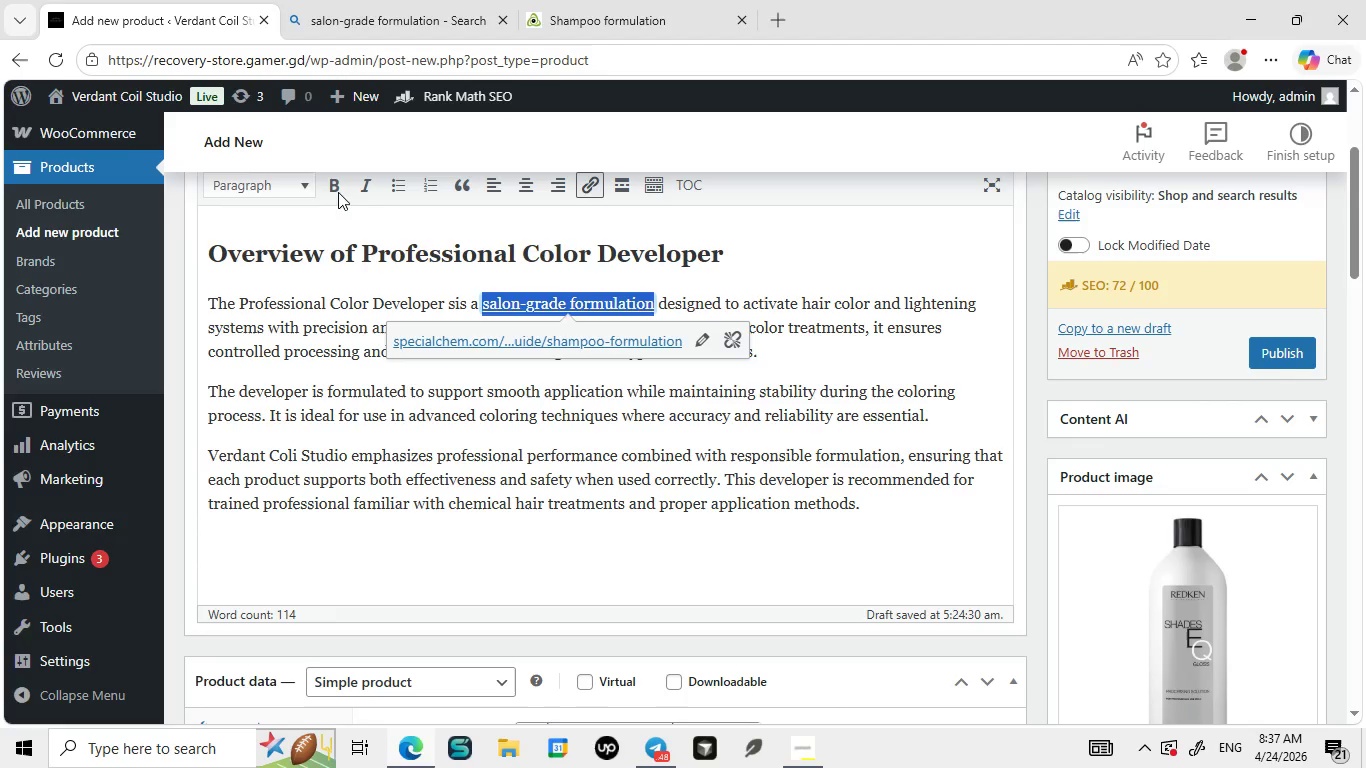 
left_click([335, 187])
 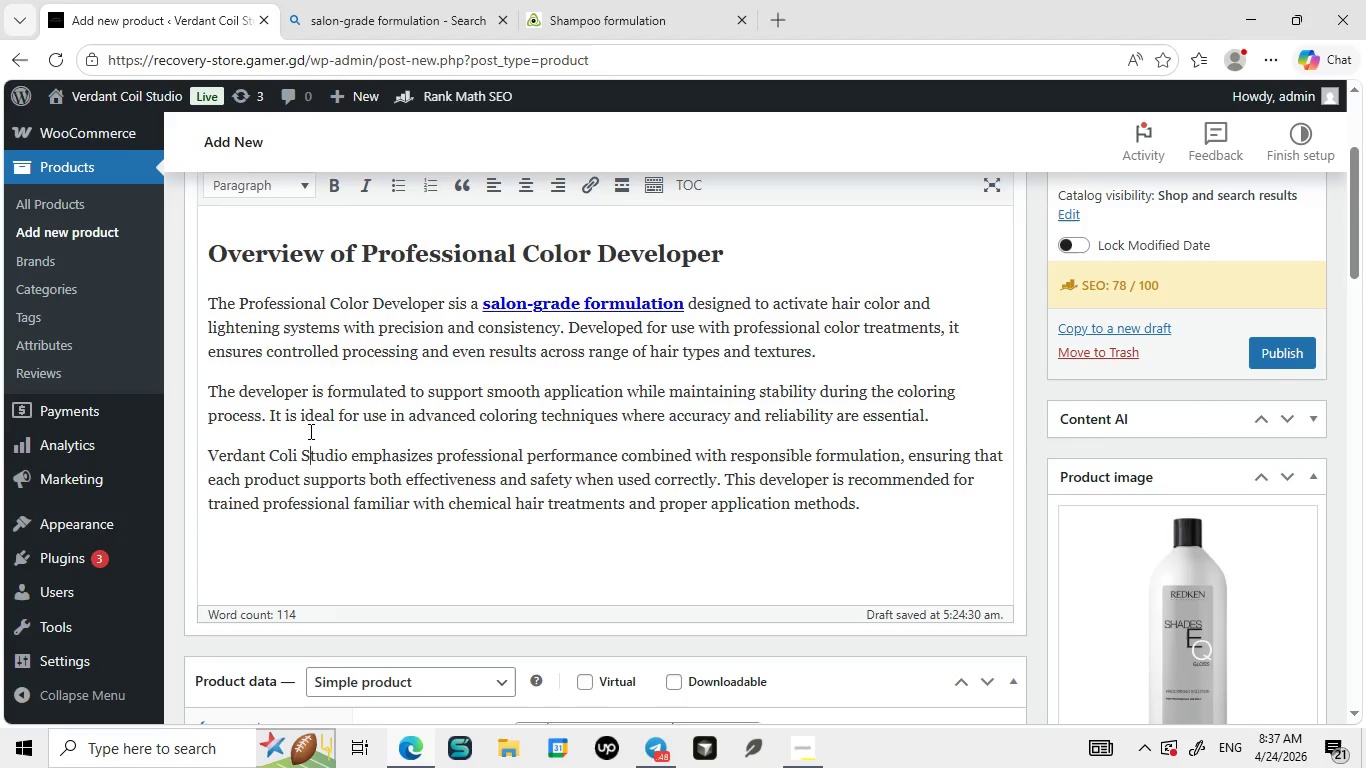 
left_click([309, 431])
 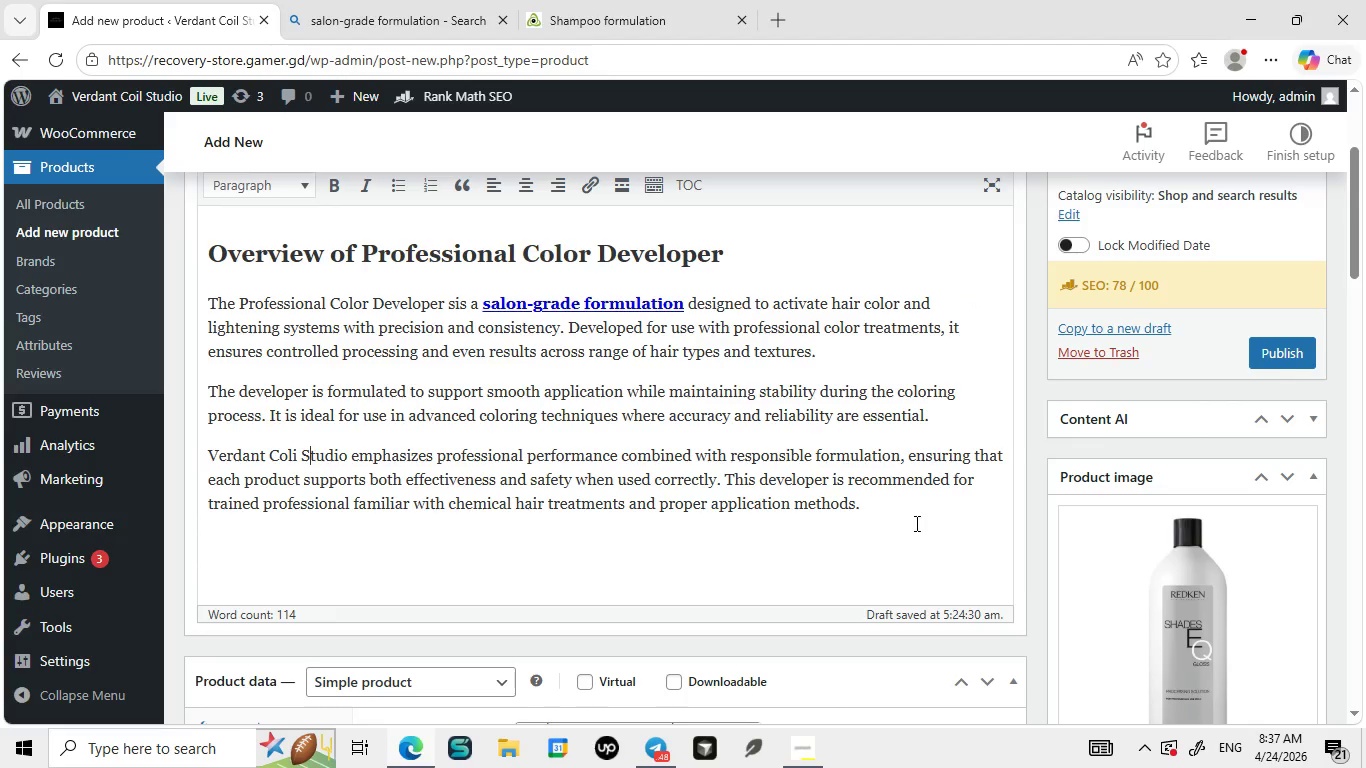 
left_click([915, 523])
 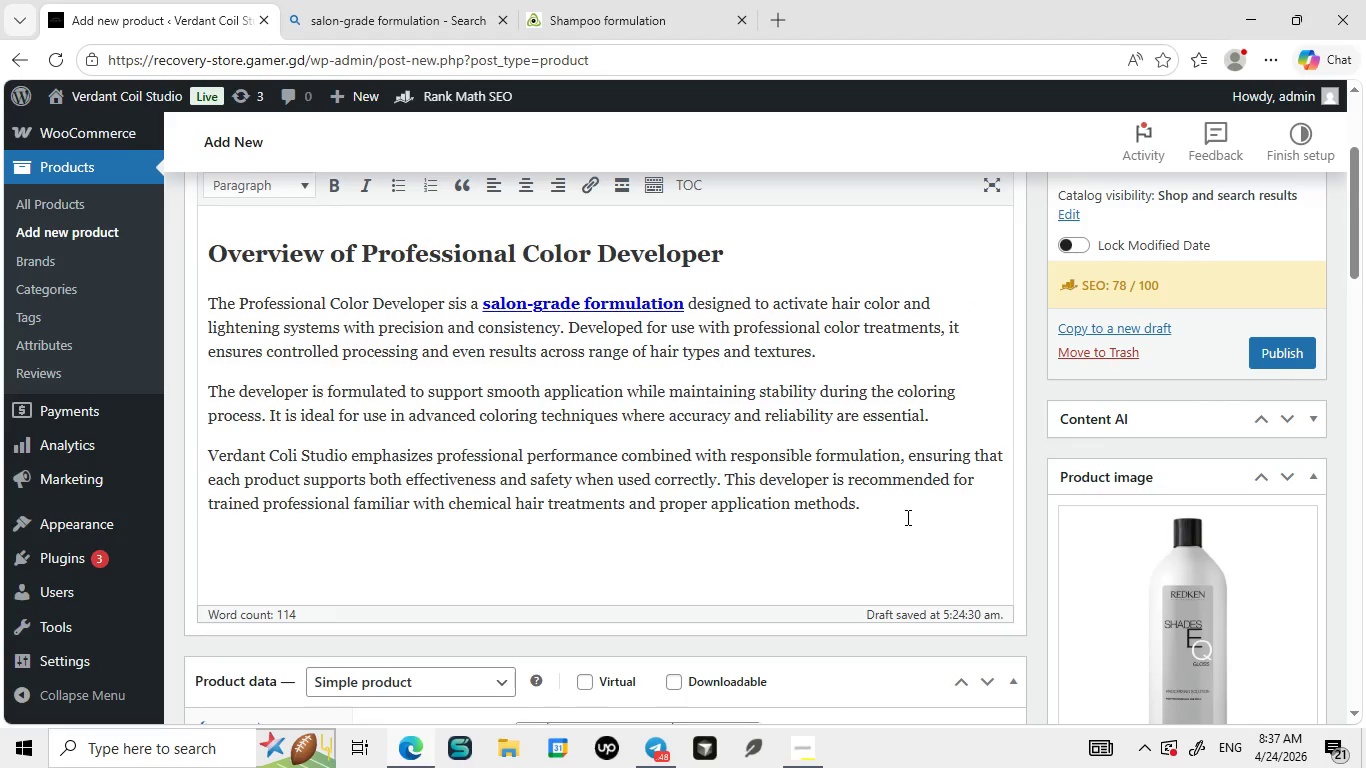 
left_click([906, 517])
 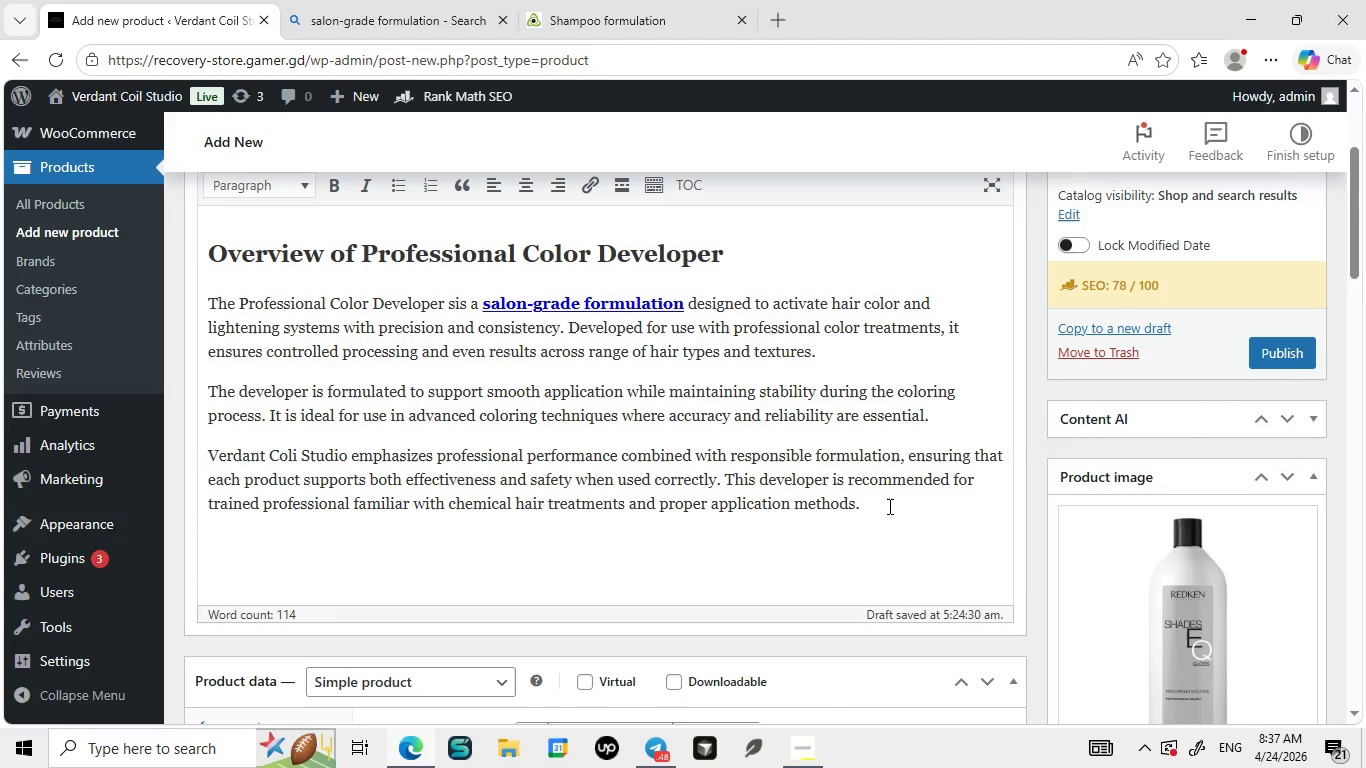 
left_click([888, 506])
 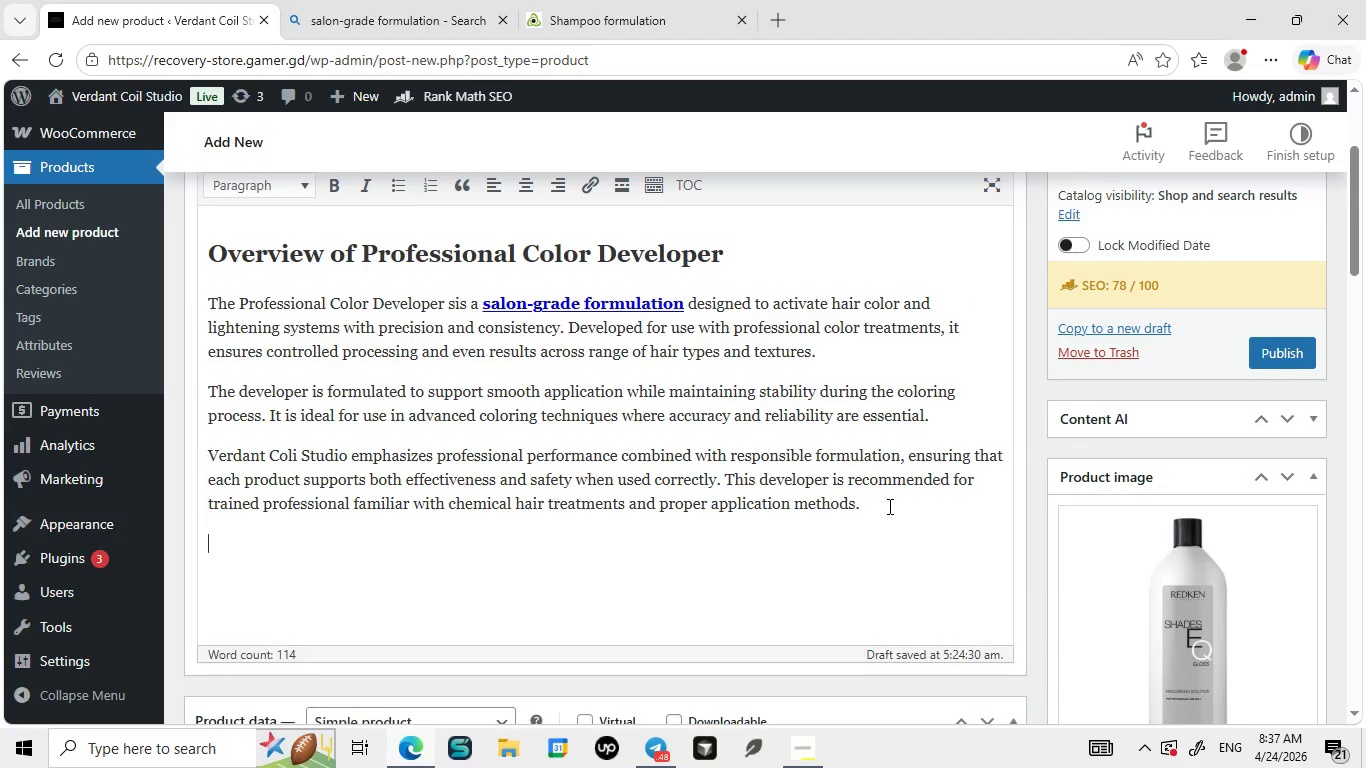 
key(Enter)
 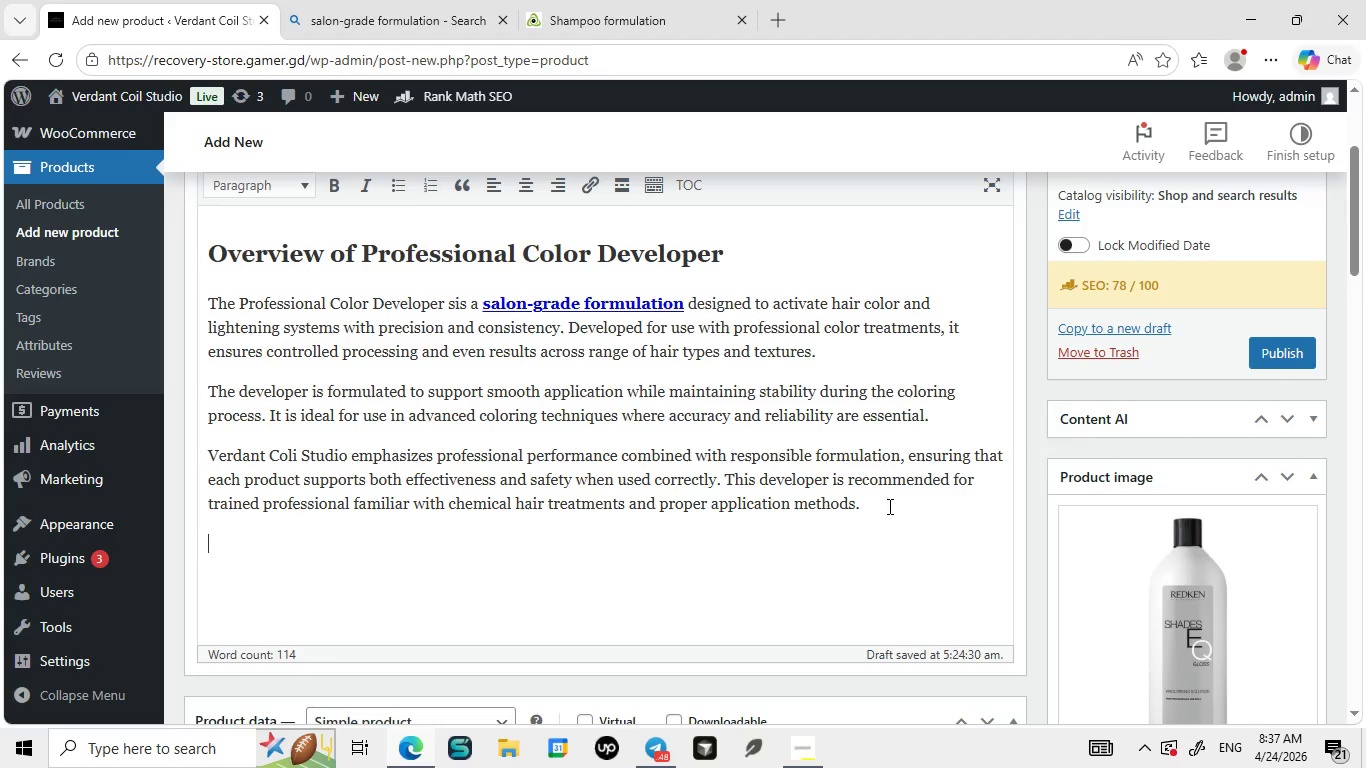 
type(You may also our )
 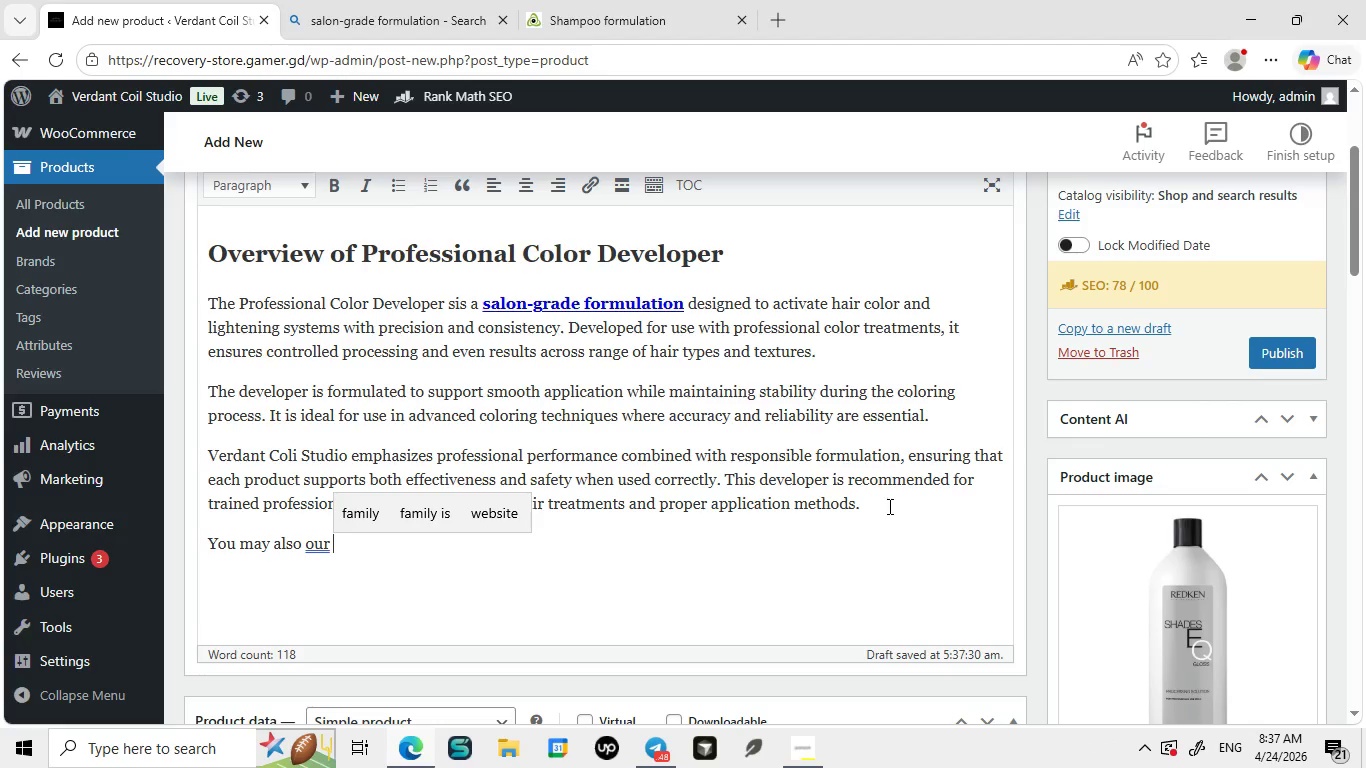 
wait(25.06)
 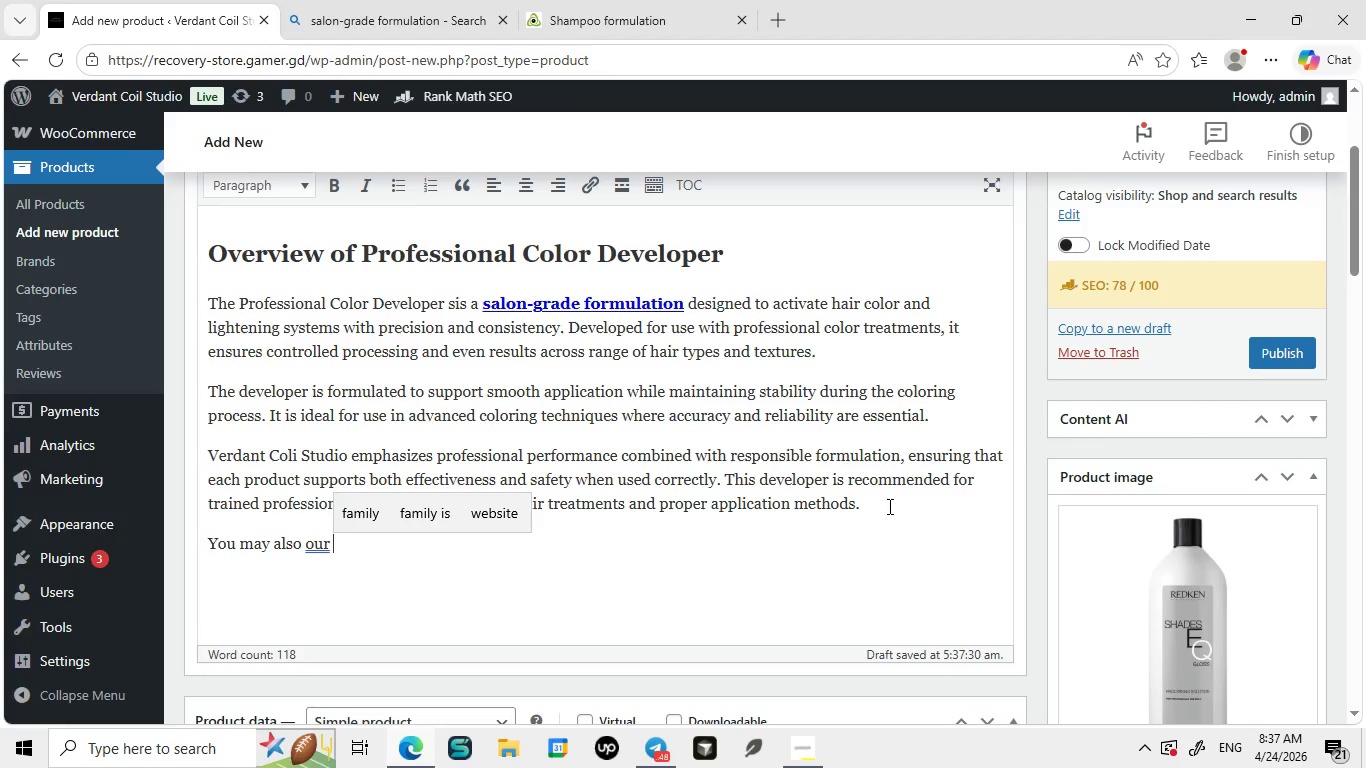 
type(Botanical Definition Gel)
 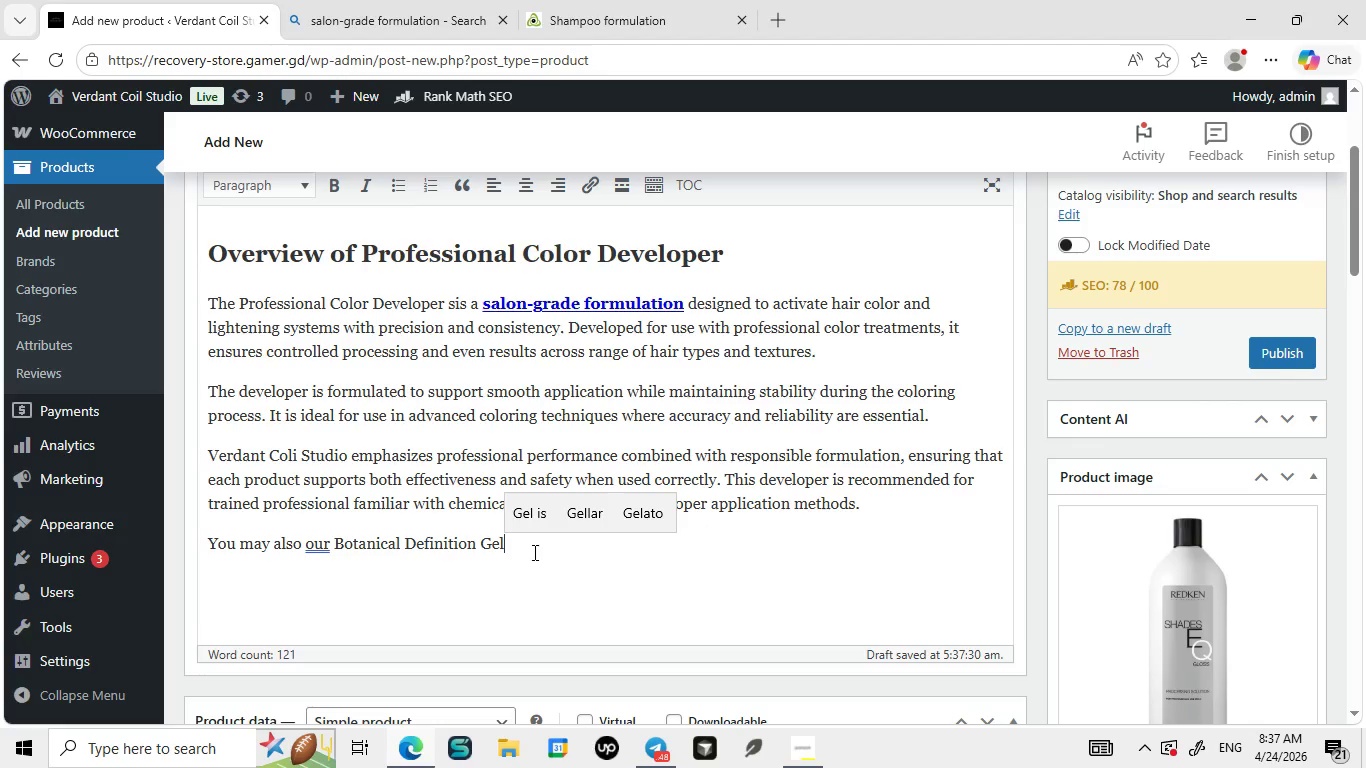 
left_click_drag(start_coordinate=[533, 549], to_coordinate=[338, 549])
 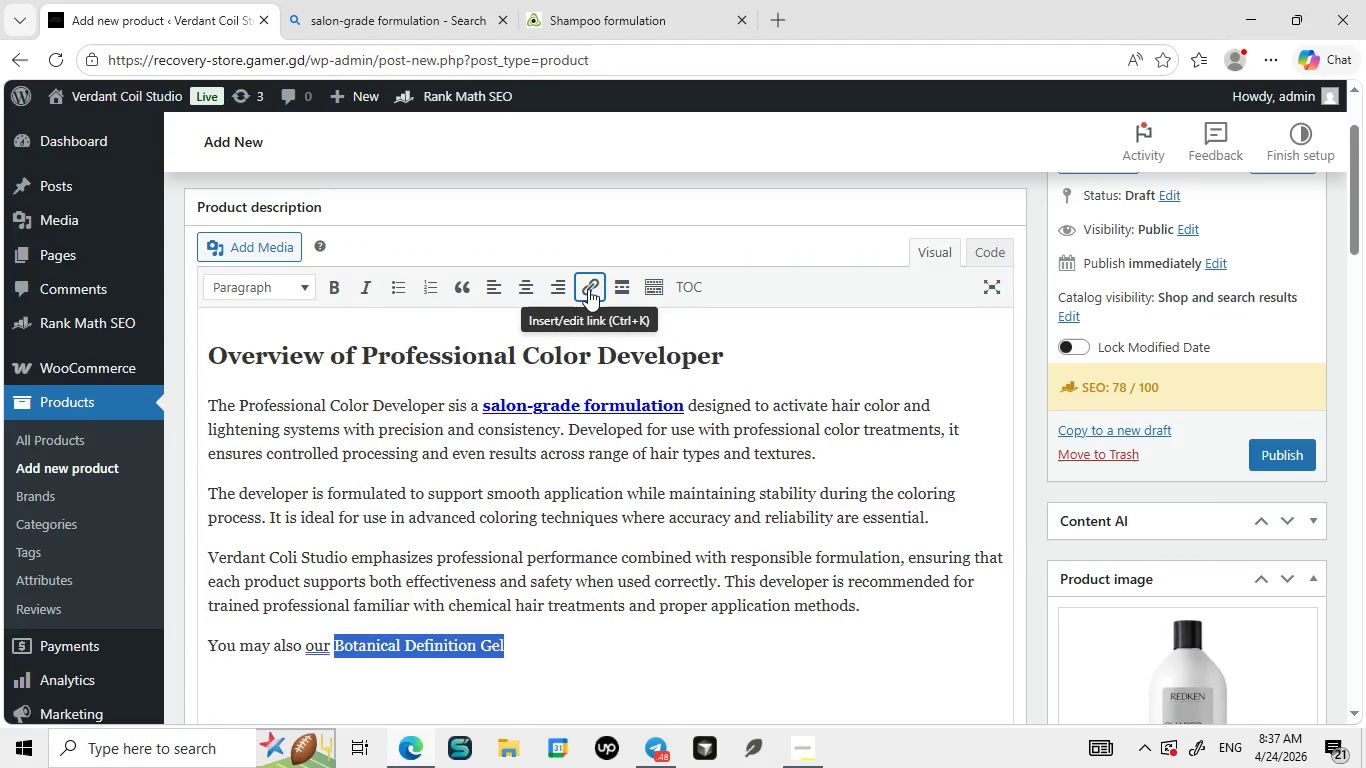 
left_click([589, 289])
 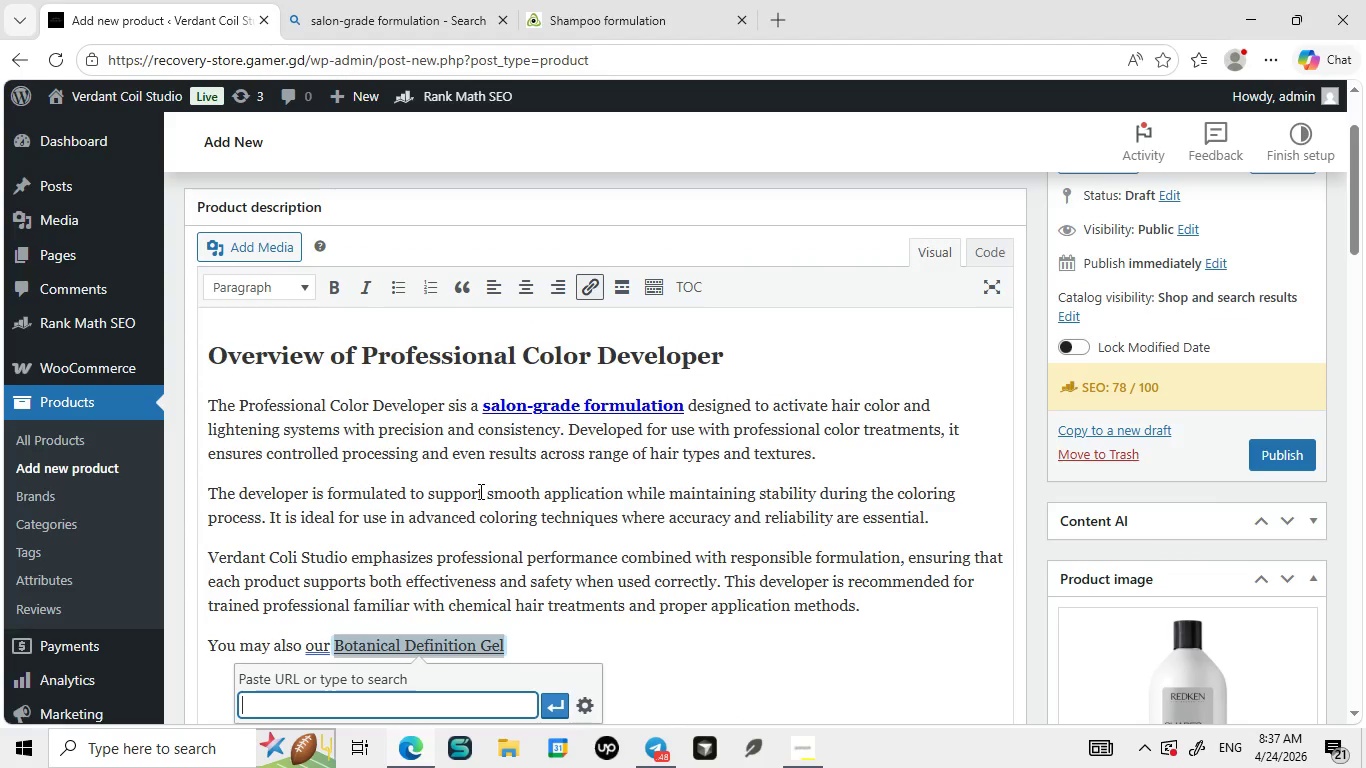 
mouse_move([497, 442])
 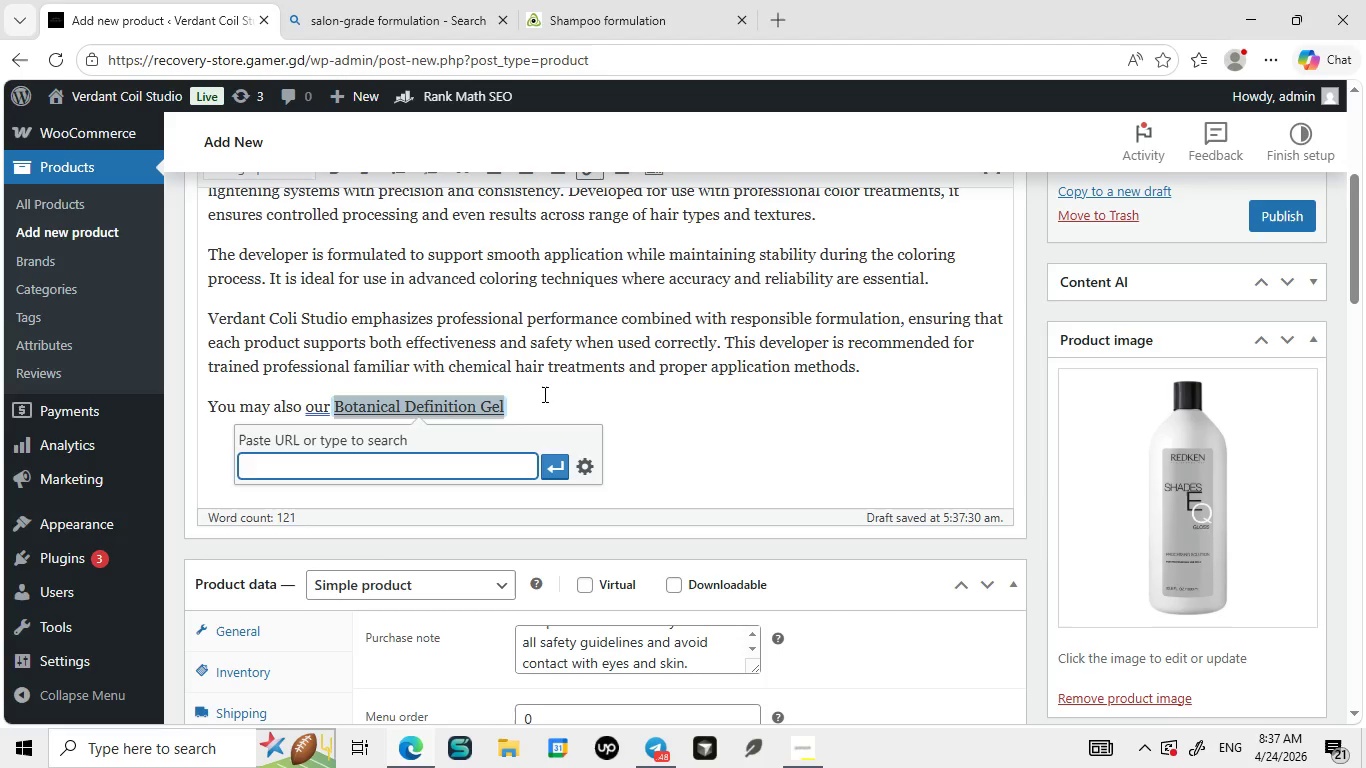 
left_click([543, 393])
 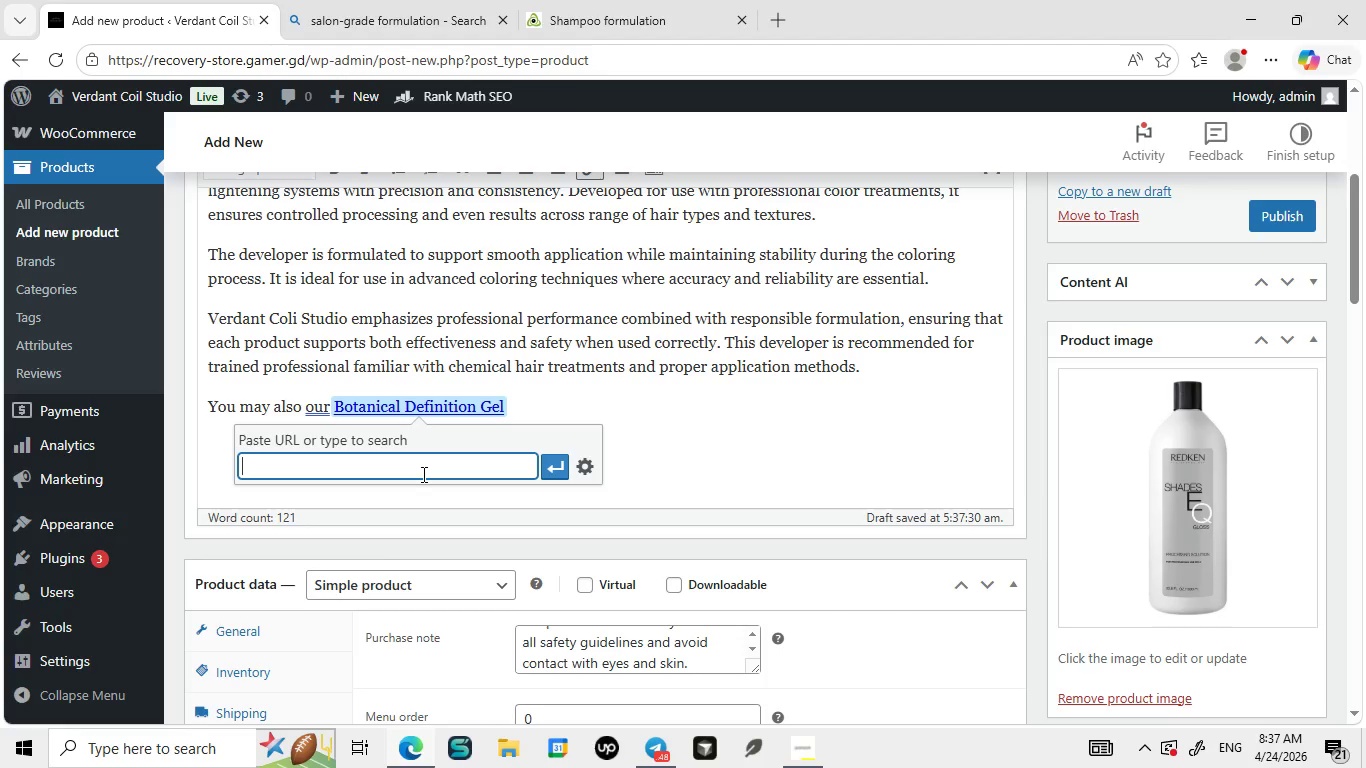 
double_click([422, 474])
 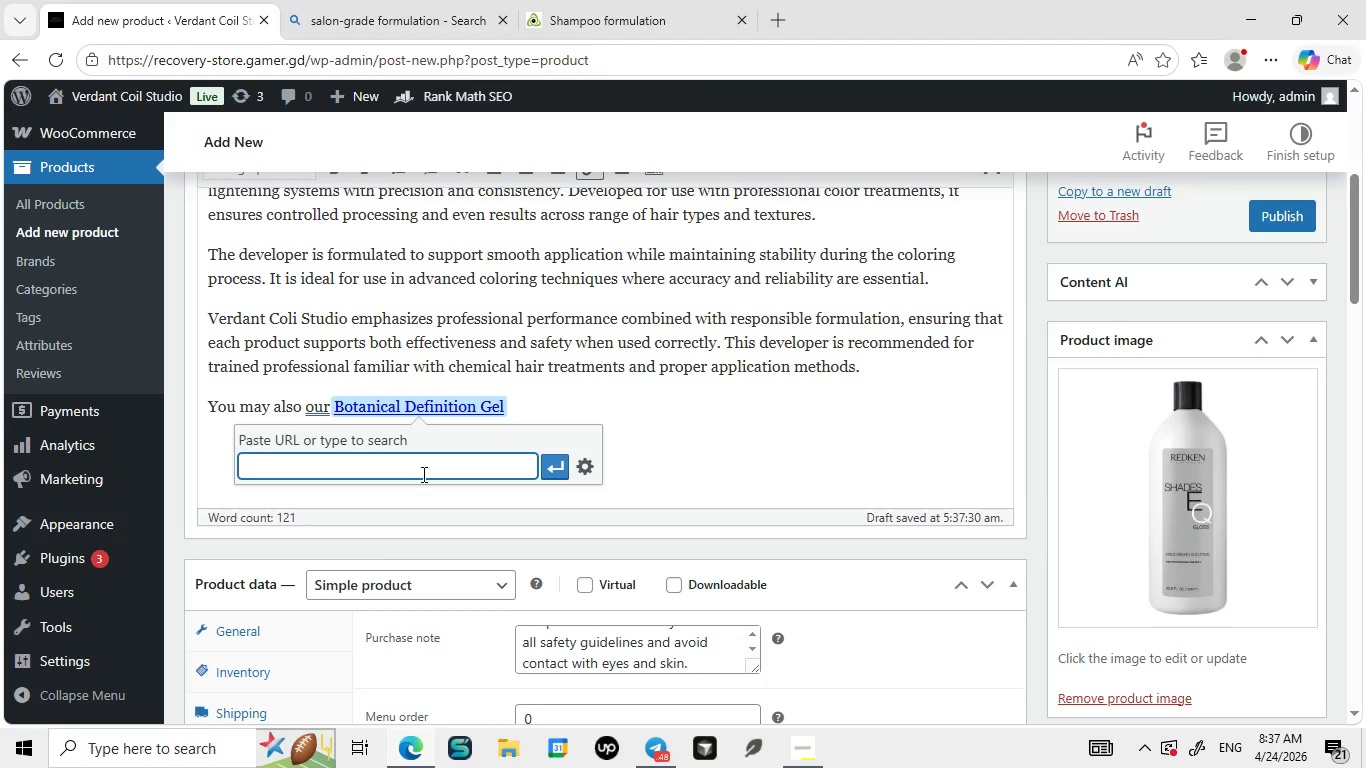 
type(Botanic definition)
 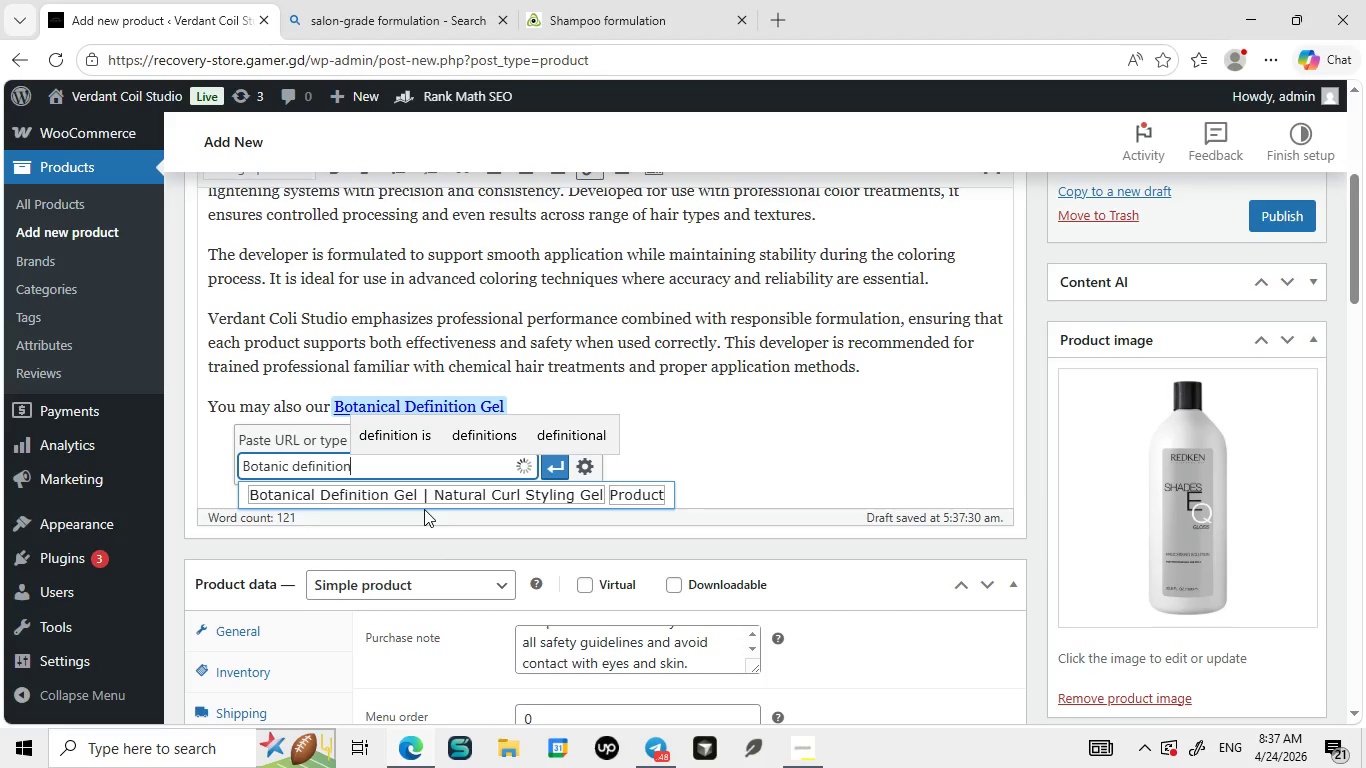 
left_click([418, 501])
 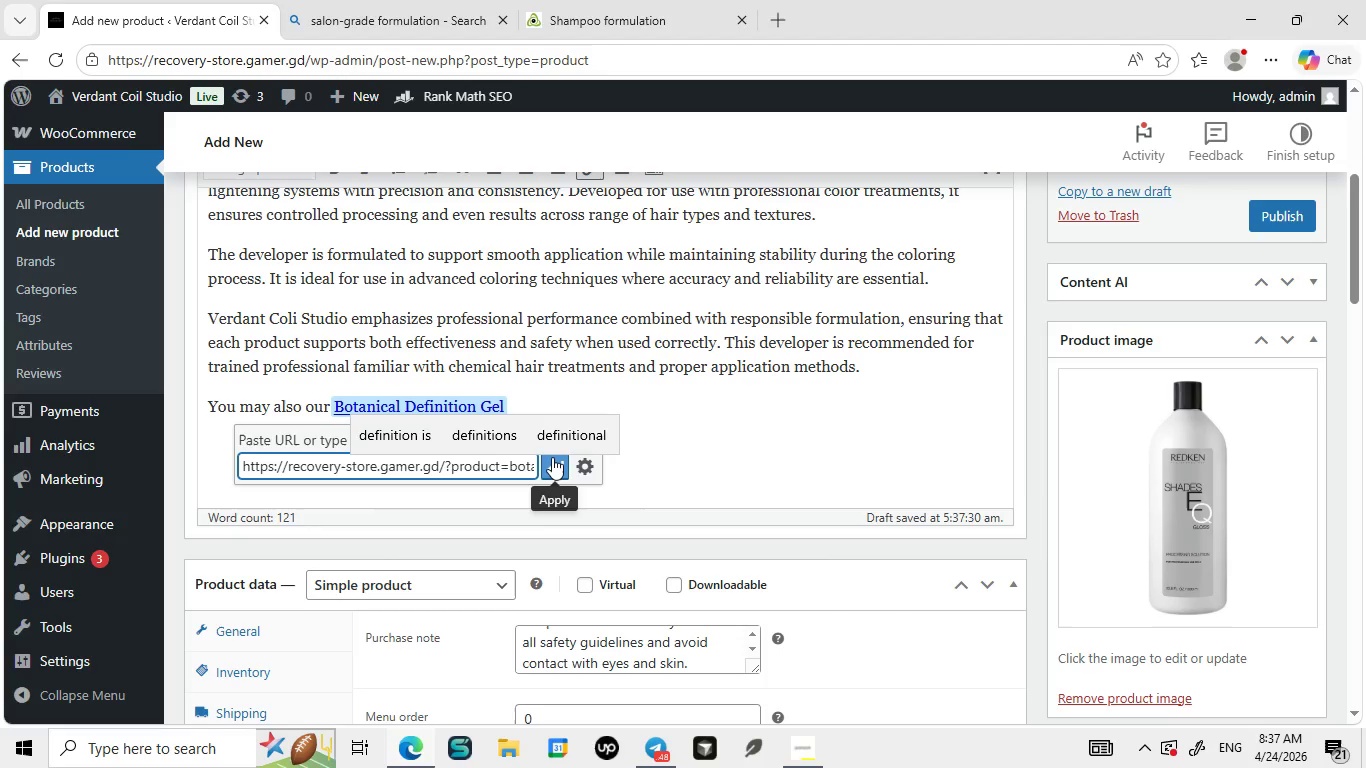 
left_click([552, 457])
 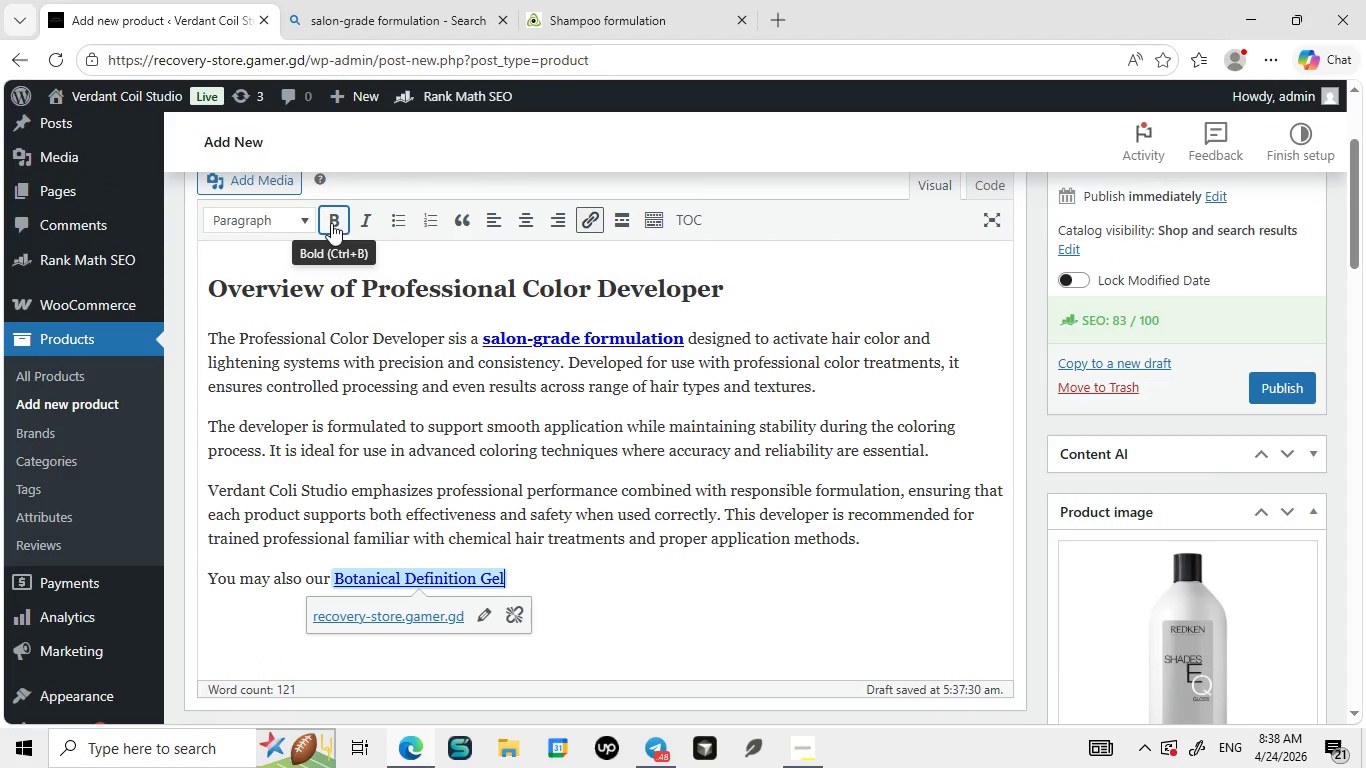 
left_click([325, 220])
 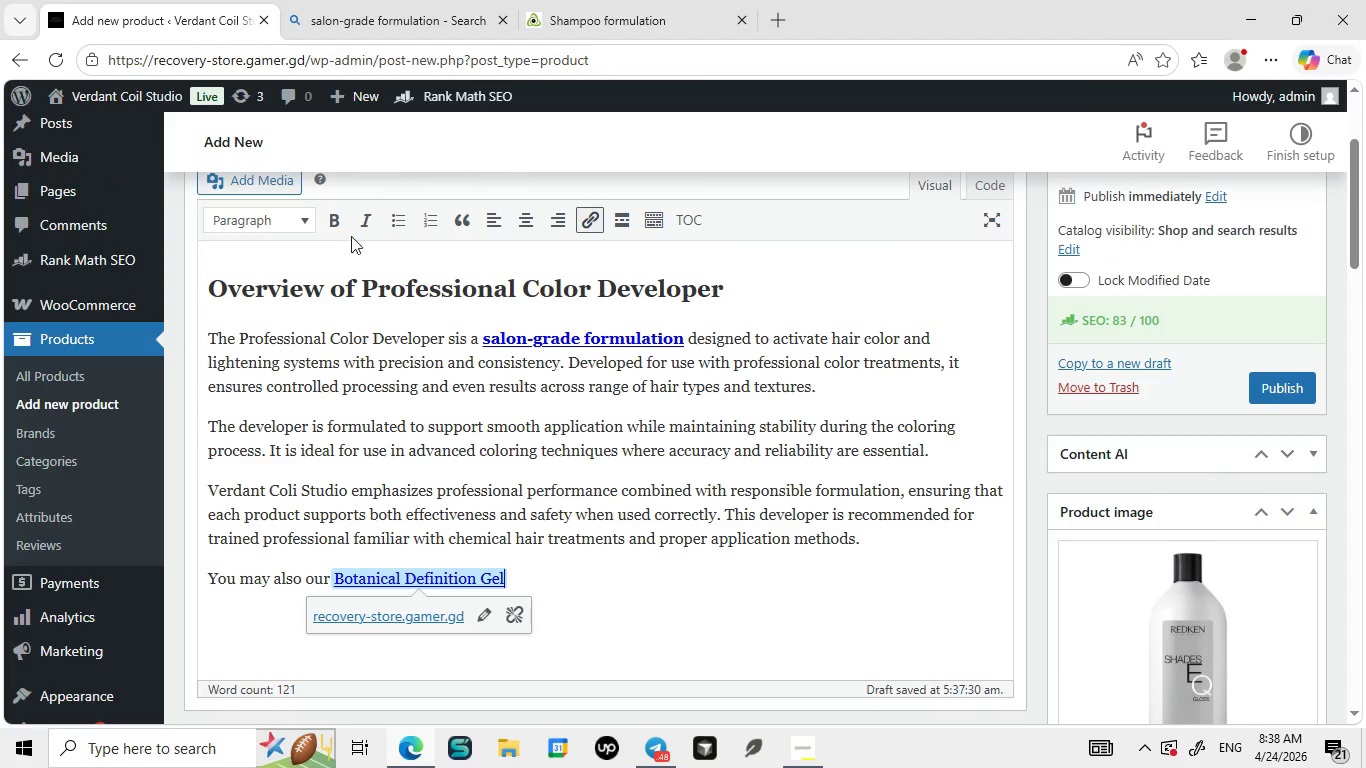 
left_click([336, 219])
 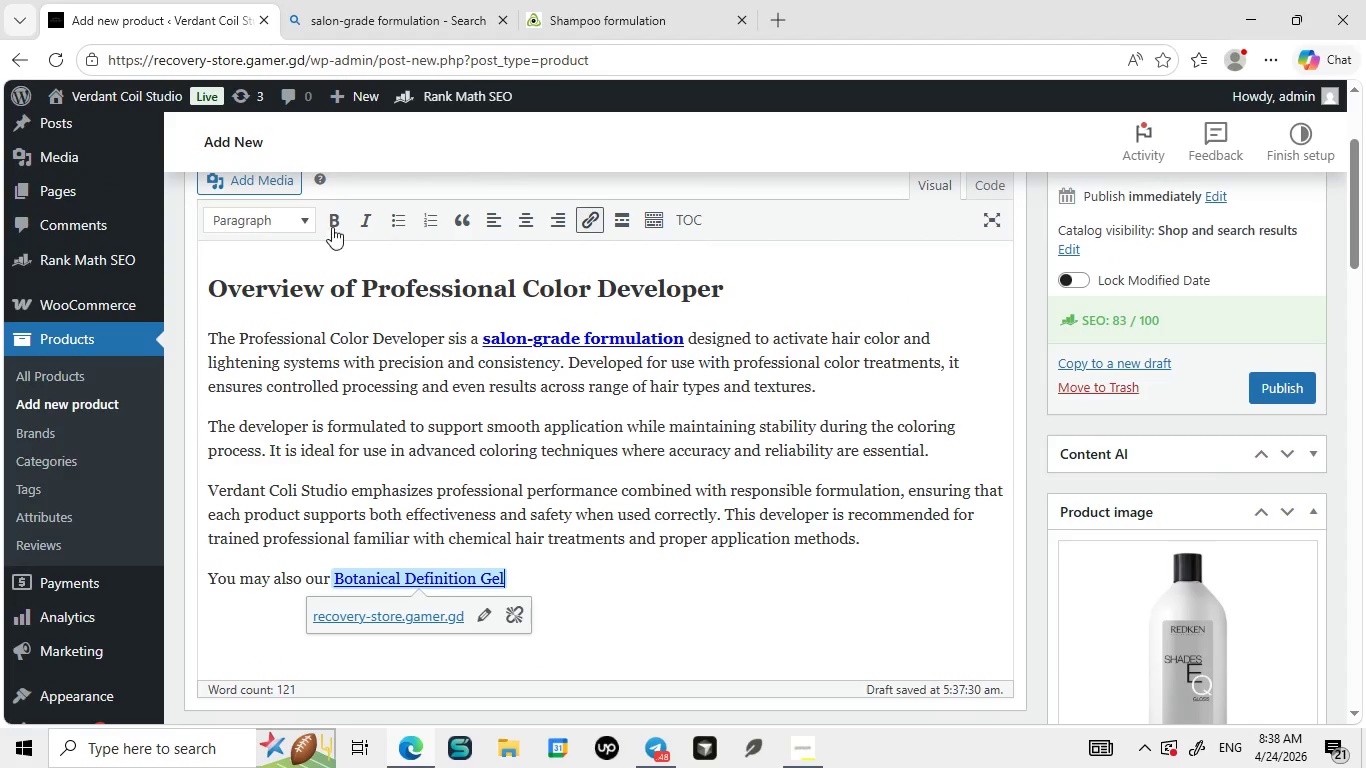 
left_click([336, 219])
 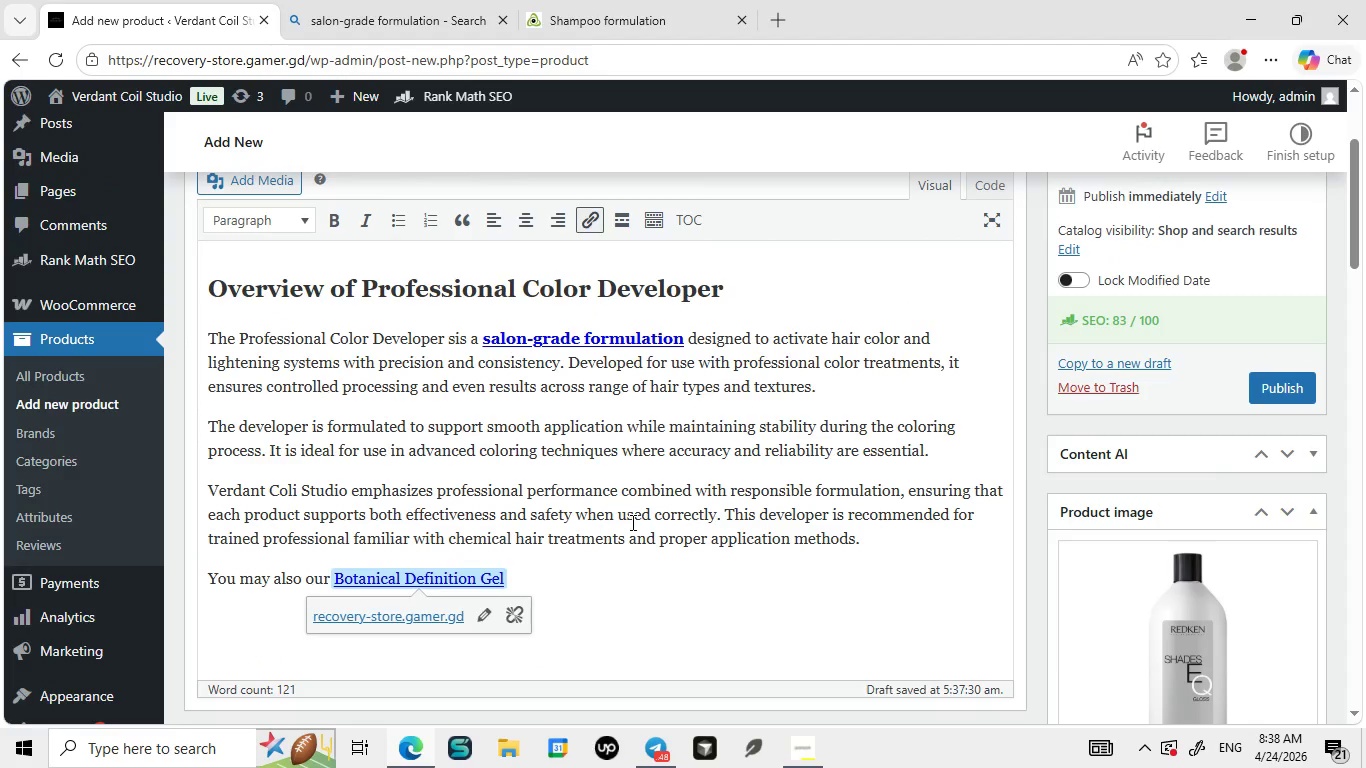 
left_click([631, 522])
 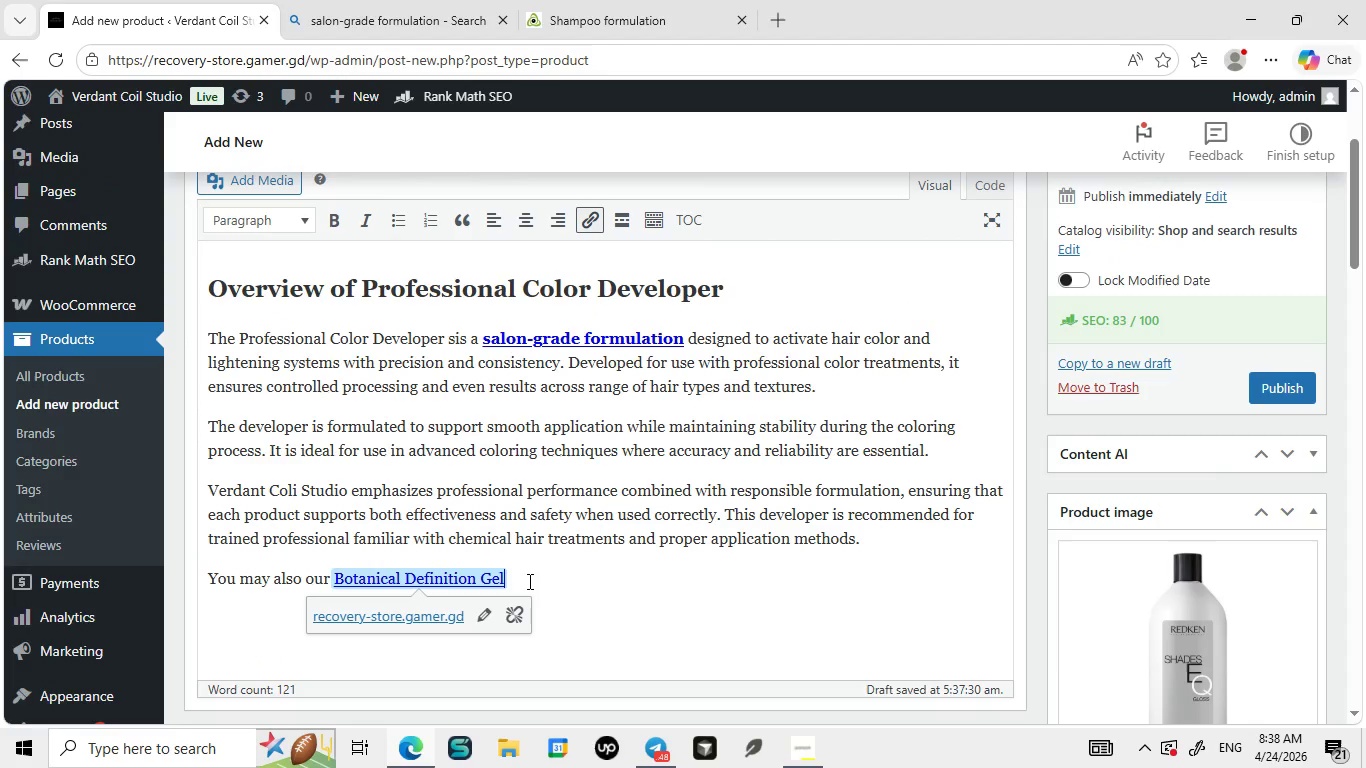 
left_click_drag(start_coordinate=[528, 581], to_coordinate=[332, 568])
 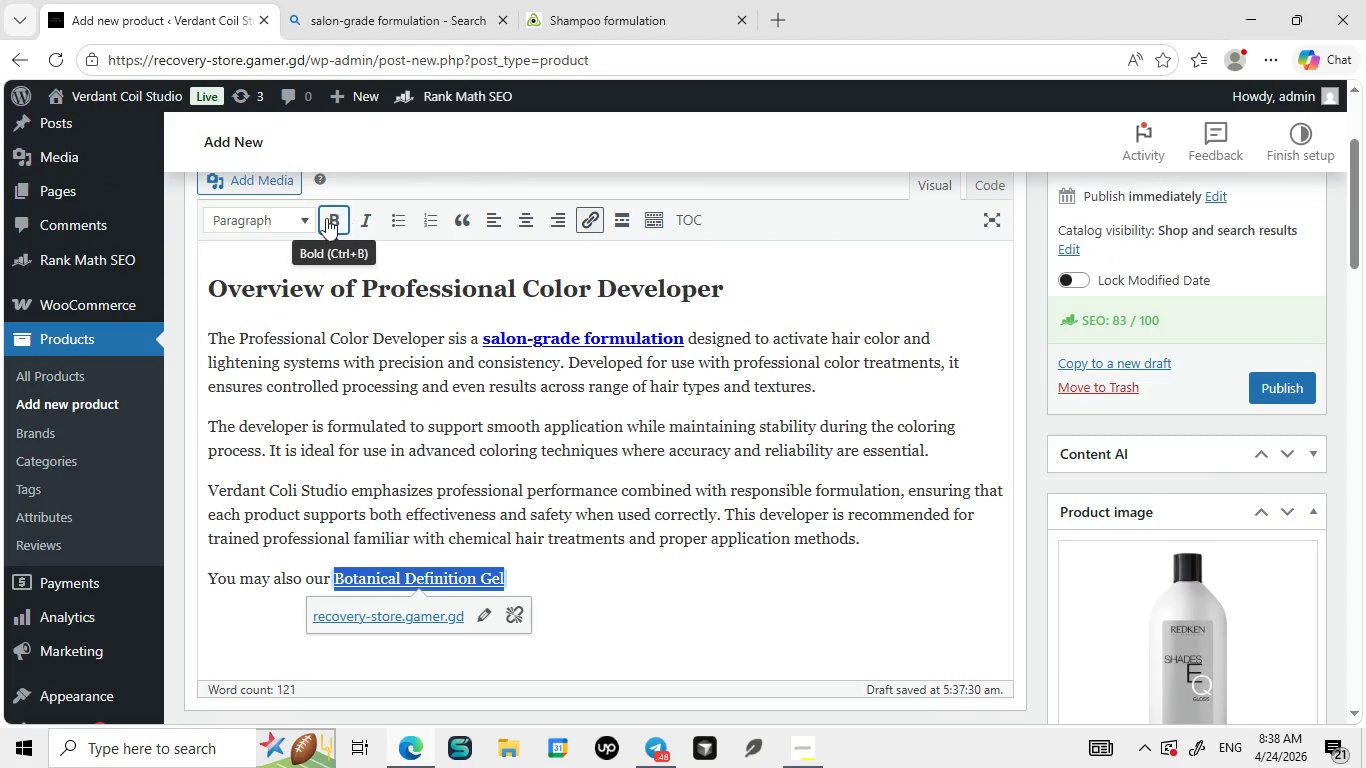 
left_click([326, 218])
 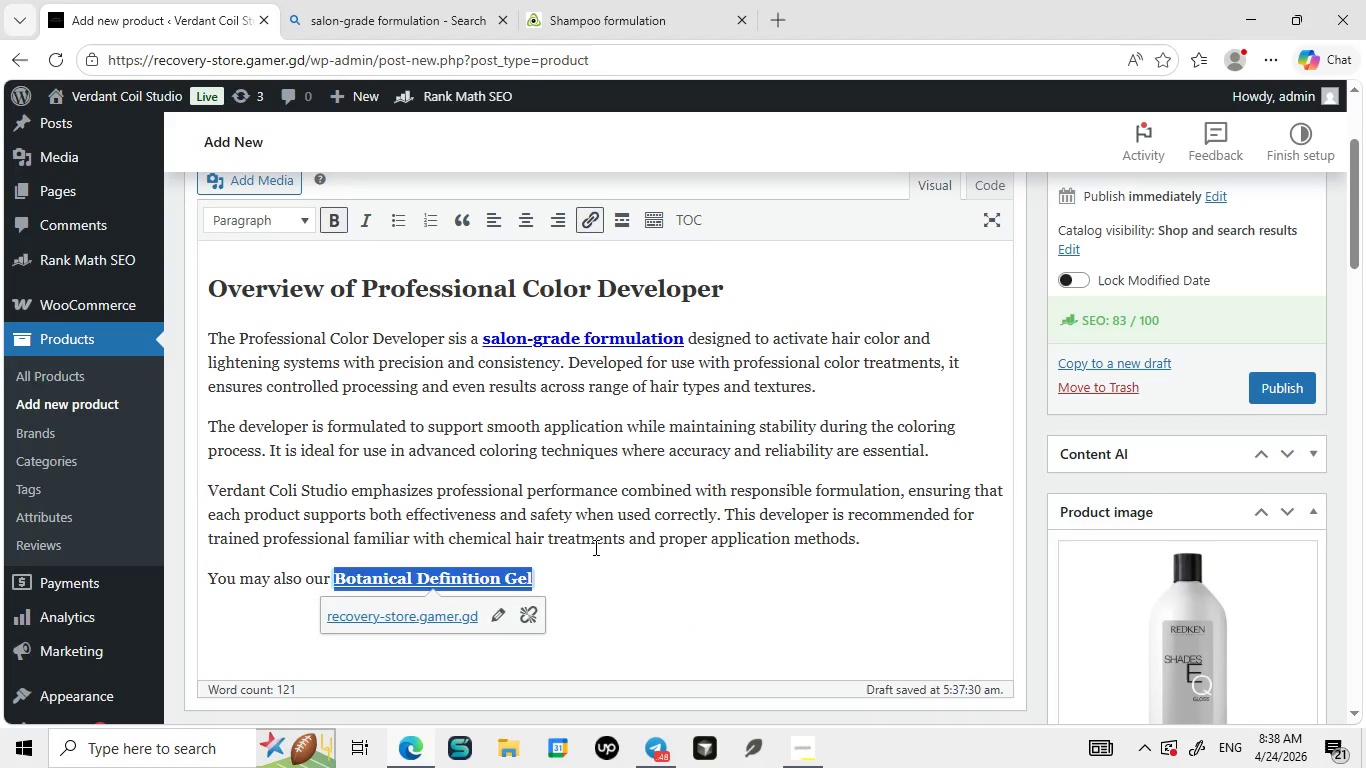 
left_click([594, 547])
 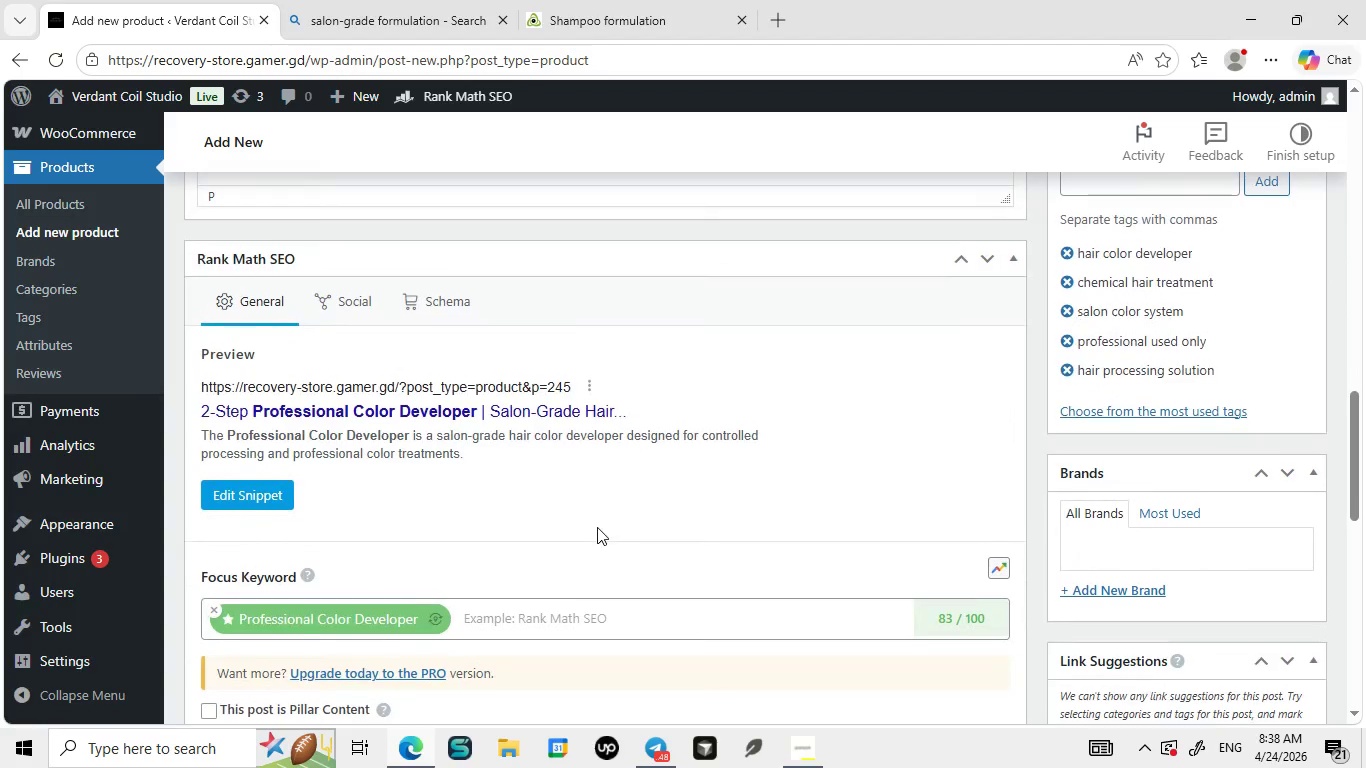 
wait(8.45)
 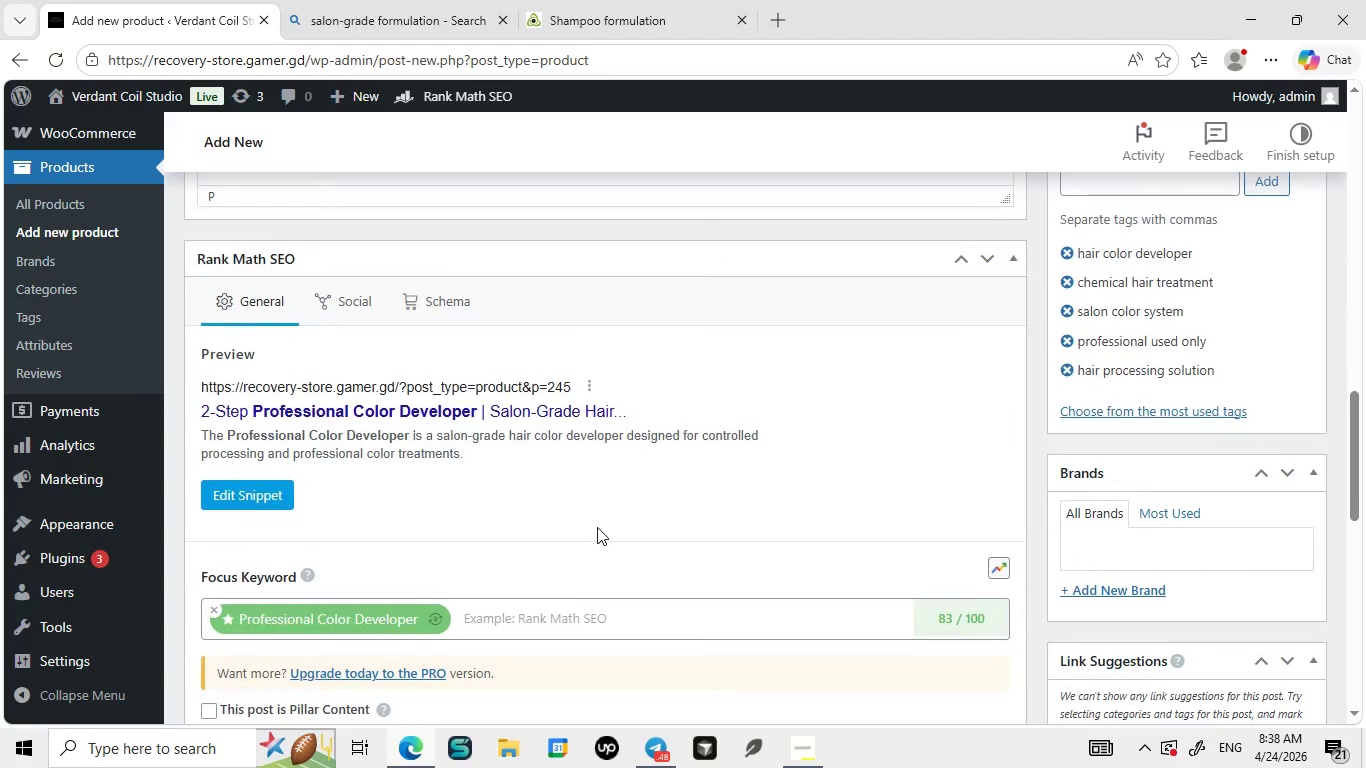 
left_click([1270, 590])
 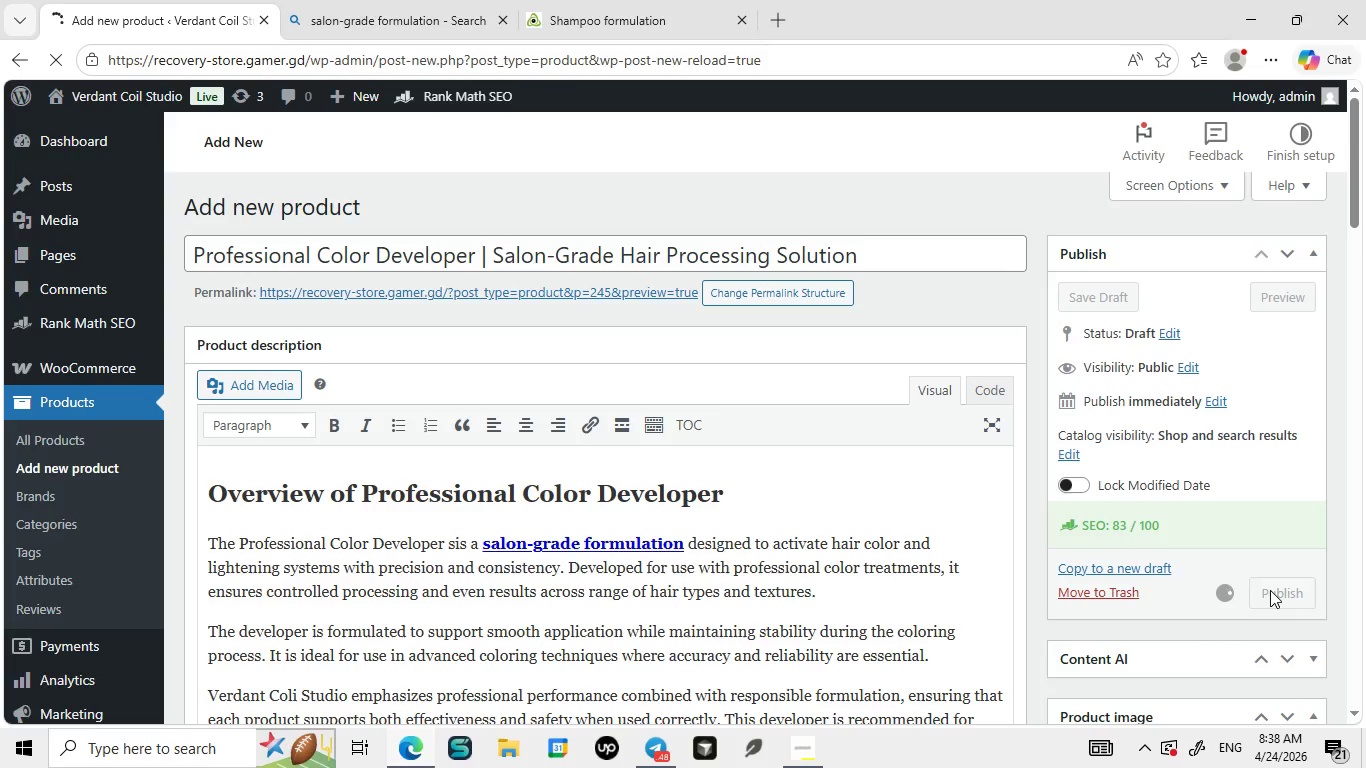 
wait(13.03)
 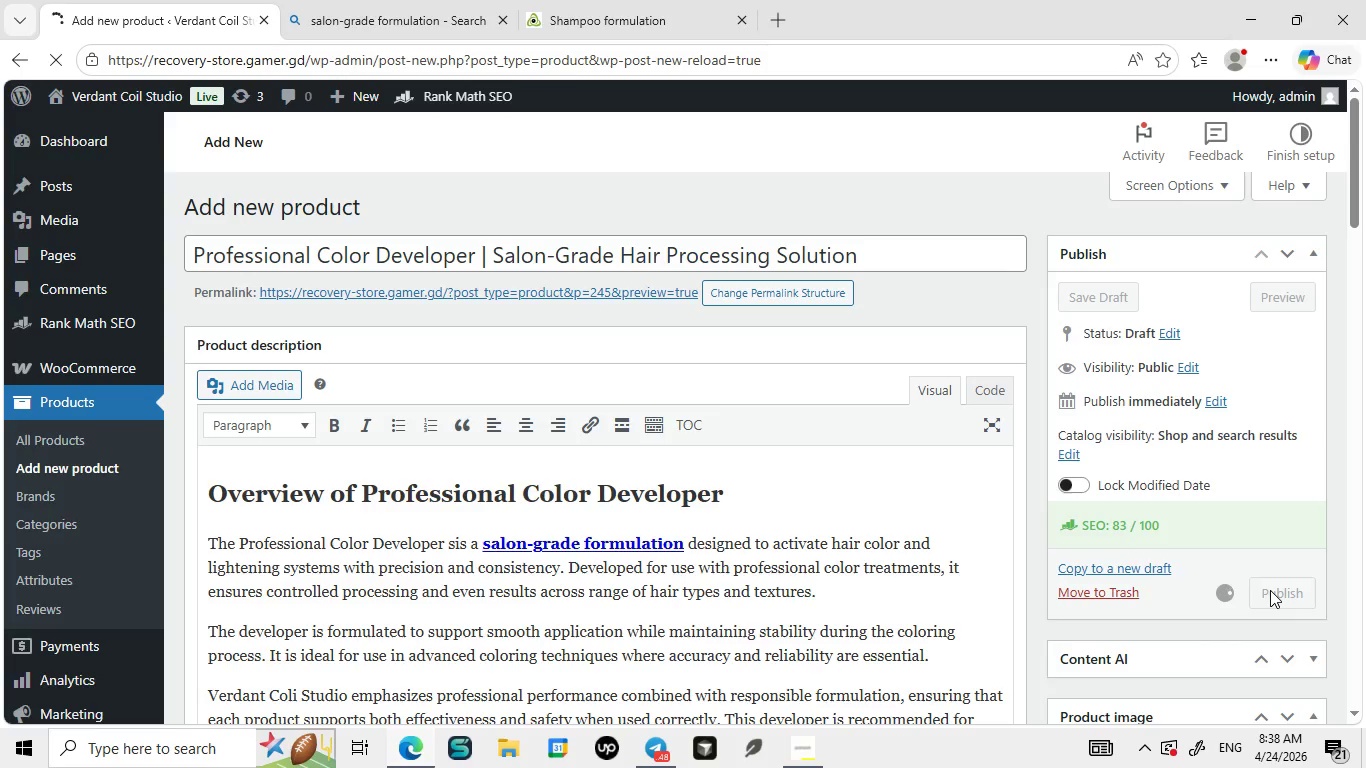 
left_click([502, 17])
 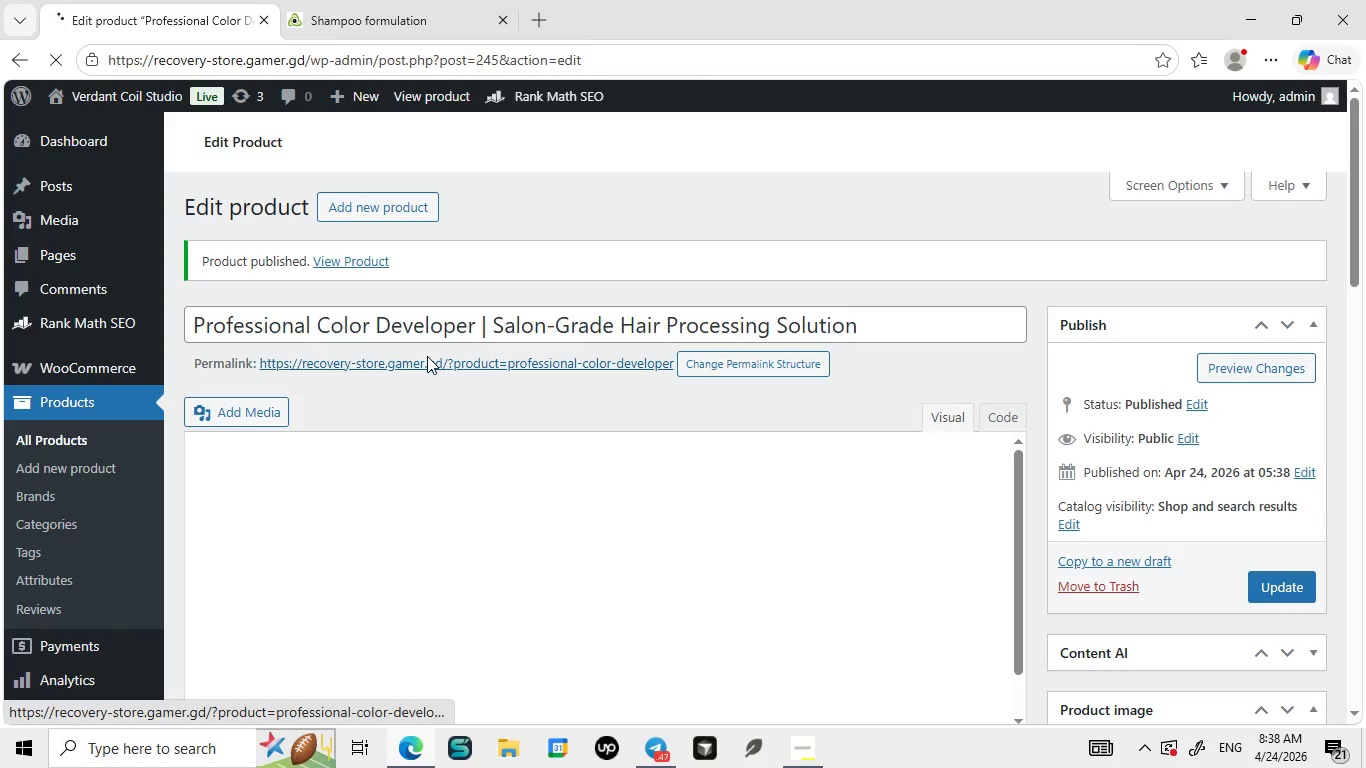 
wait(15.0)
 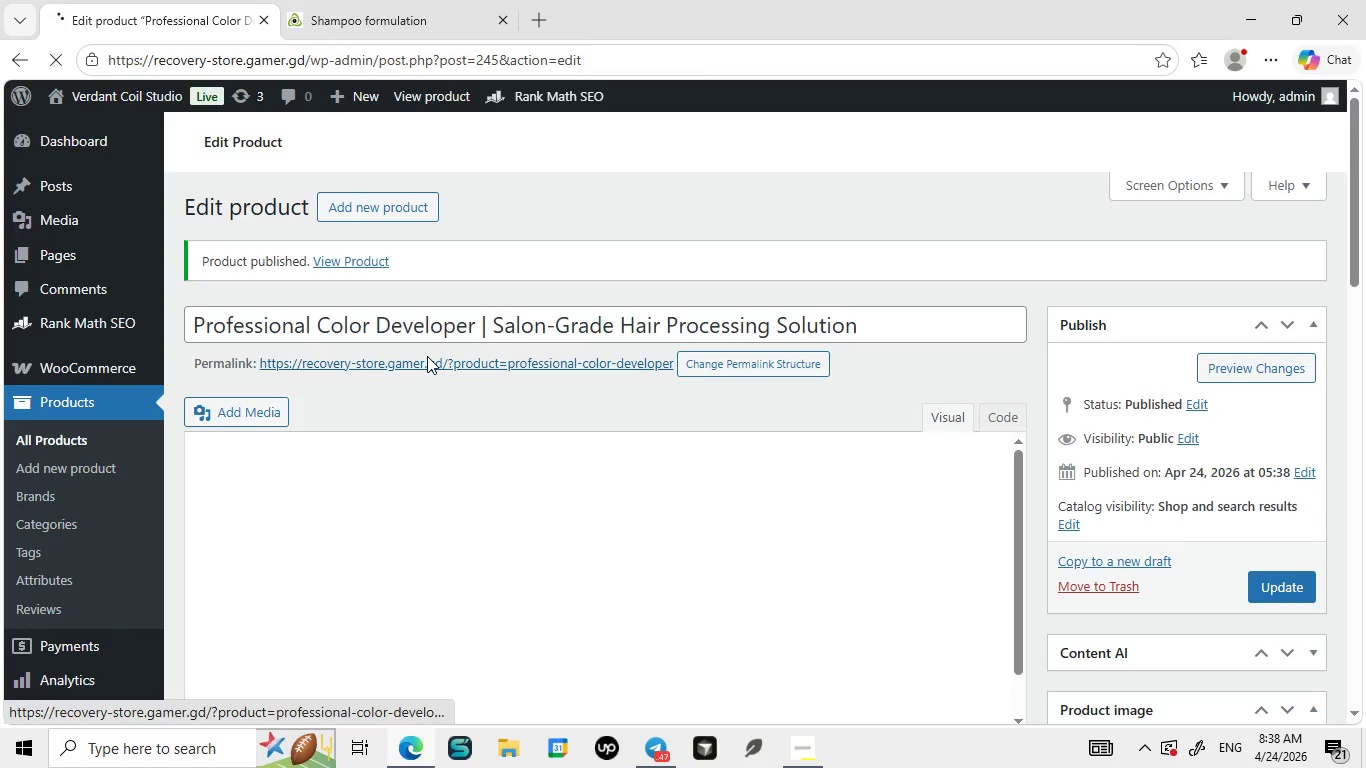 
left_click([365, 208])
 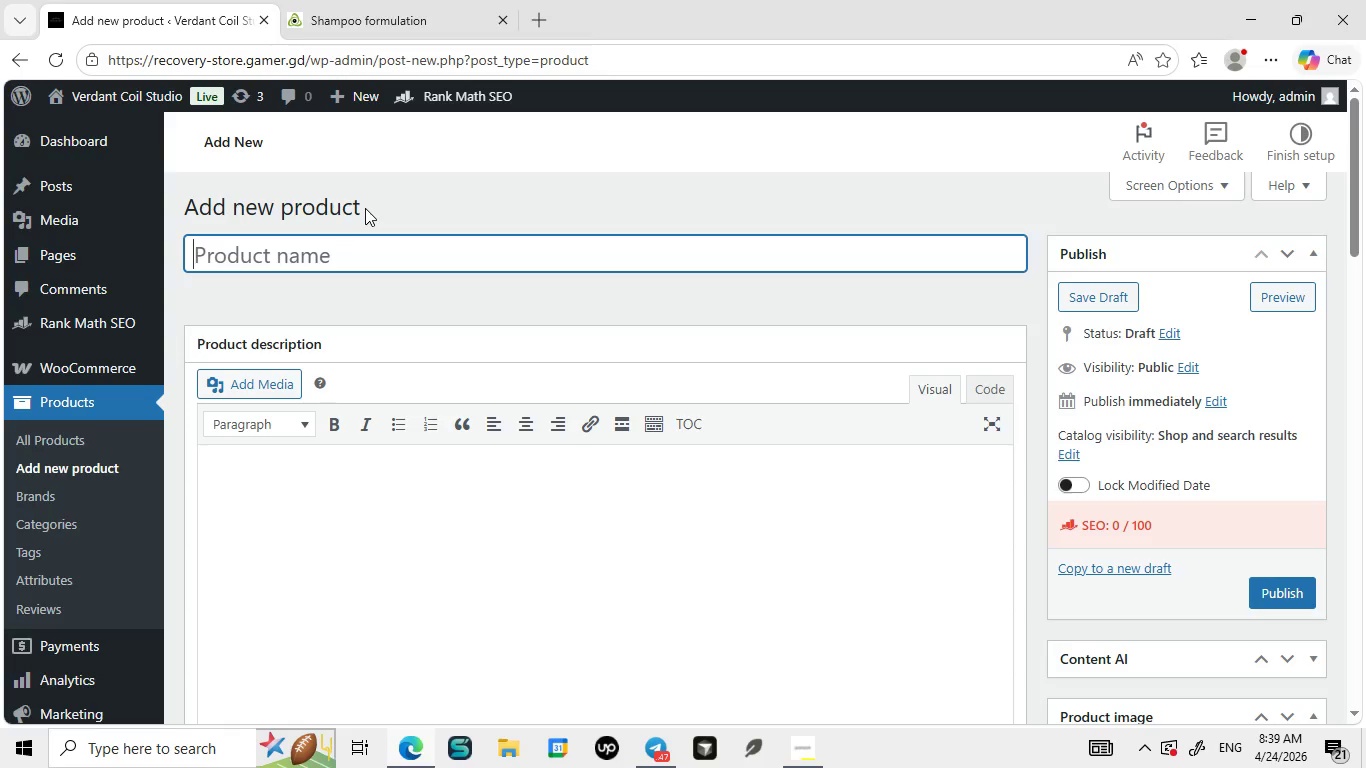 
wait(30.17)
 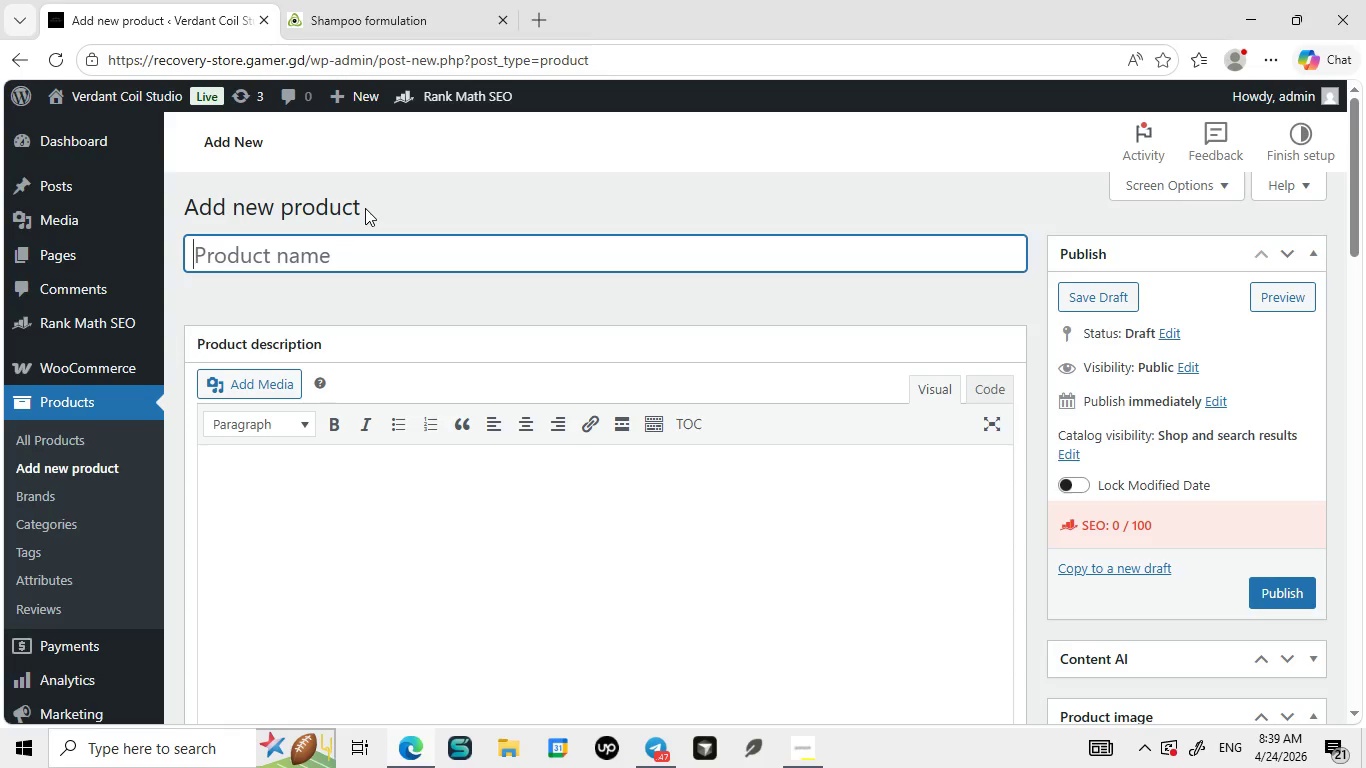 
type(Curl Hold)
 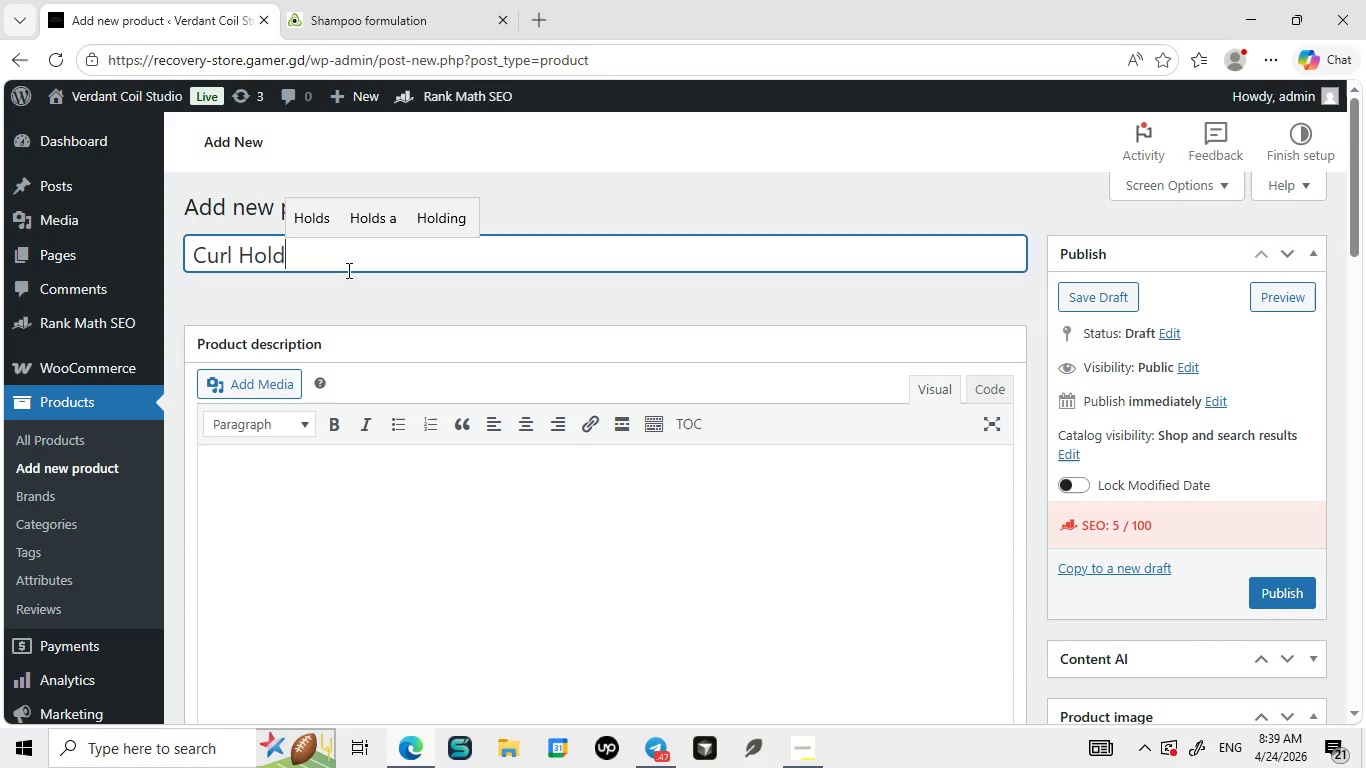 
type( Finishing)
 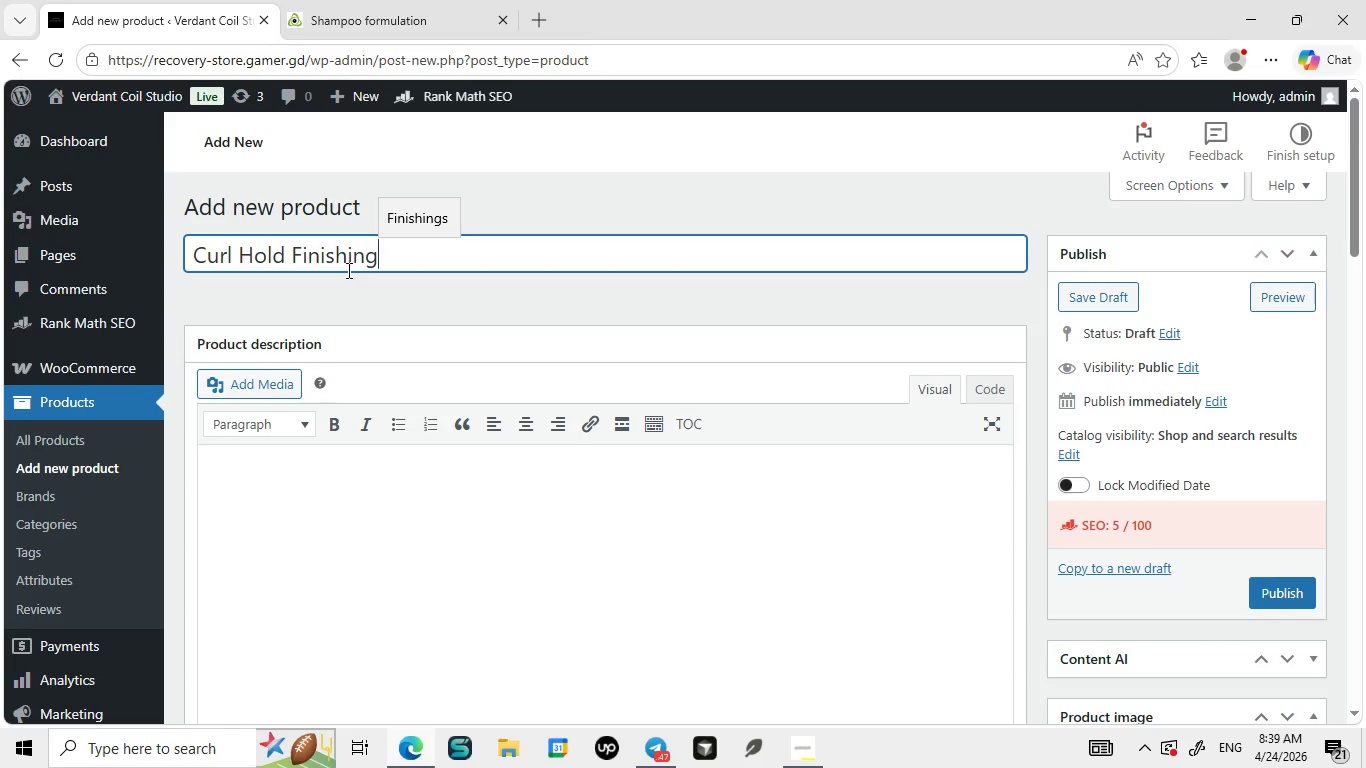 
wait(32.38)
 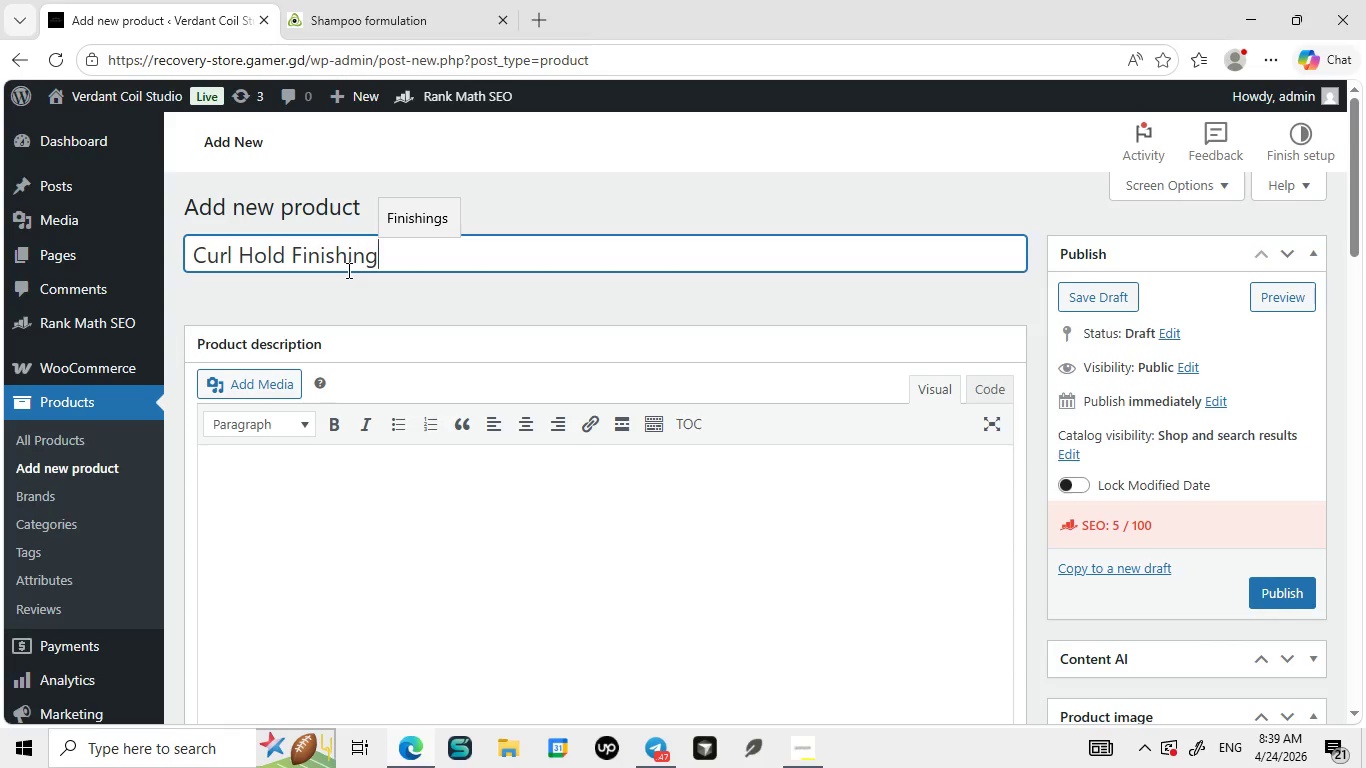 
type( Spray)
 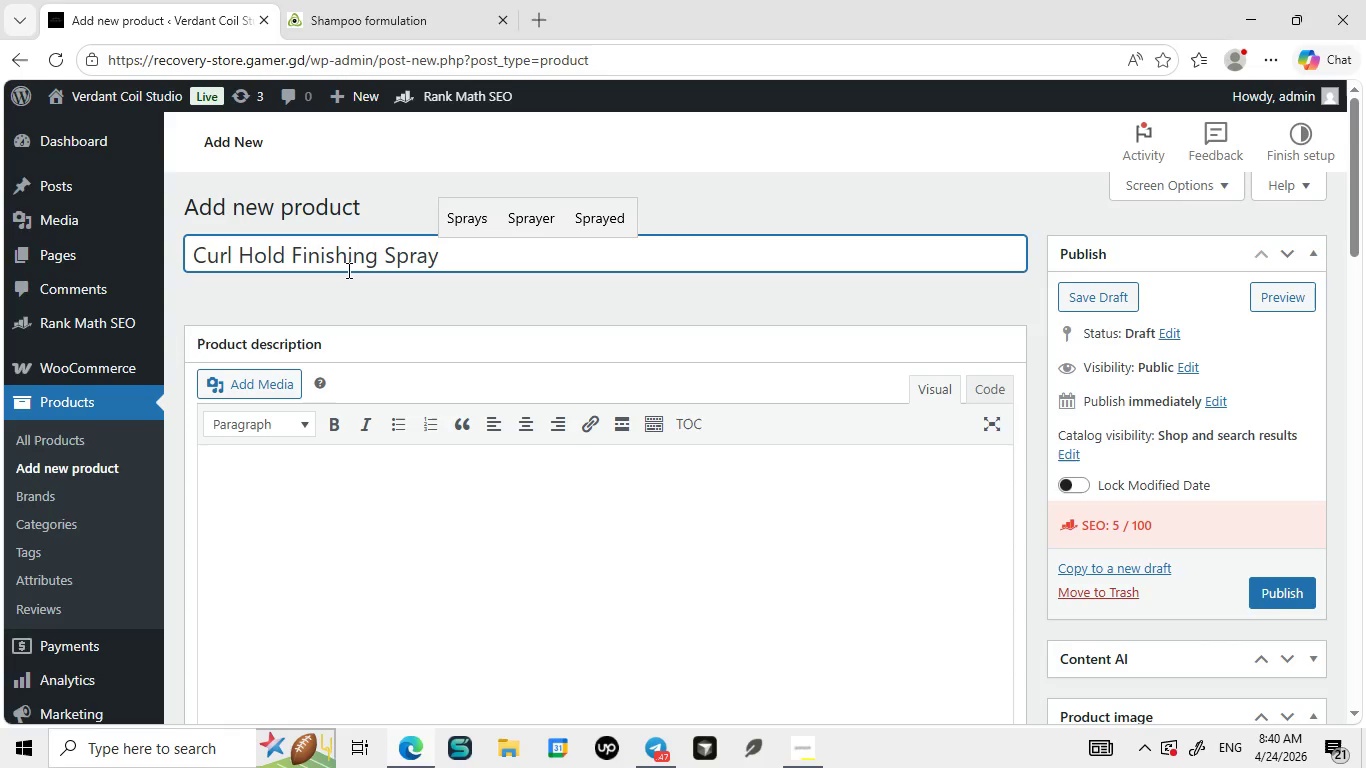 
wait(12.11)
 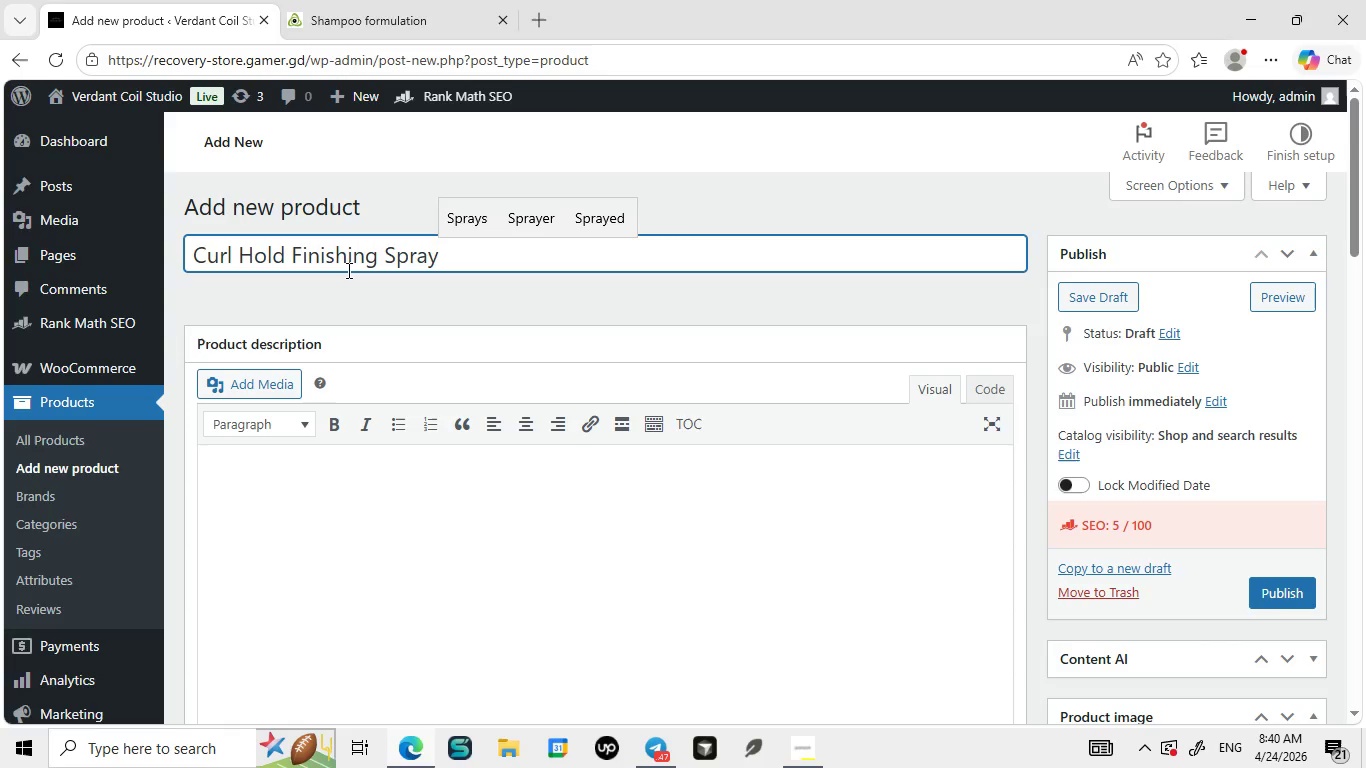 
type( [Break] Long)
 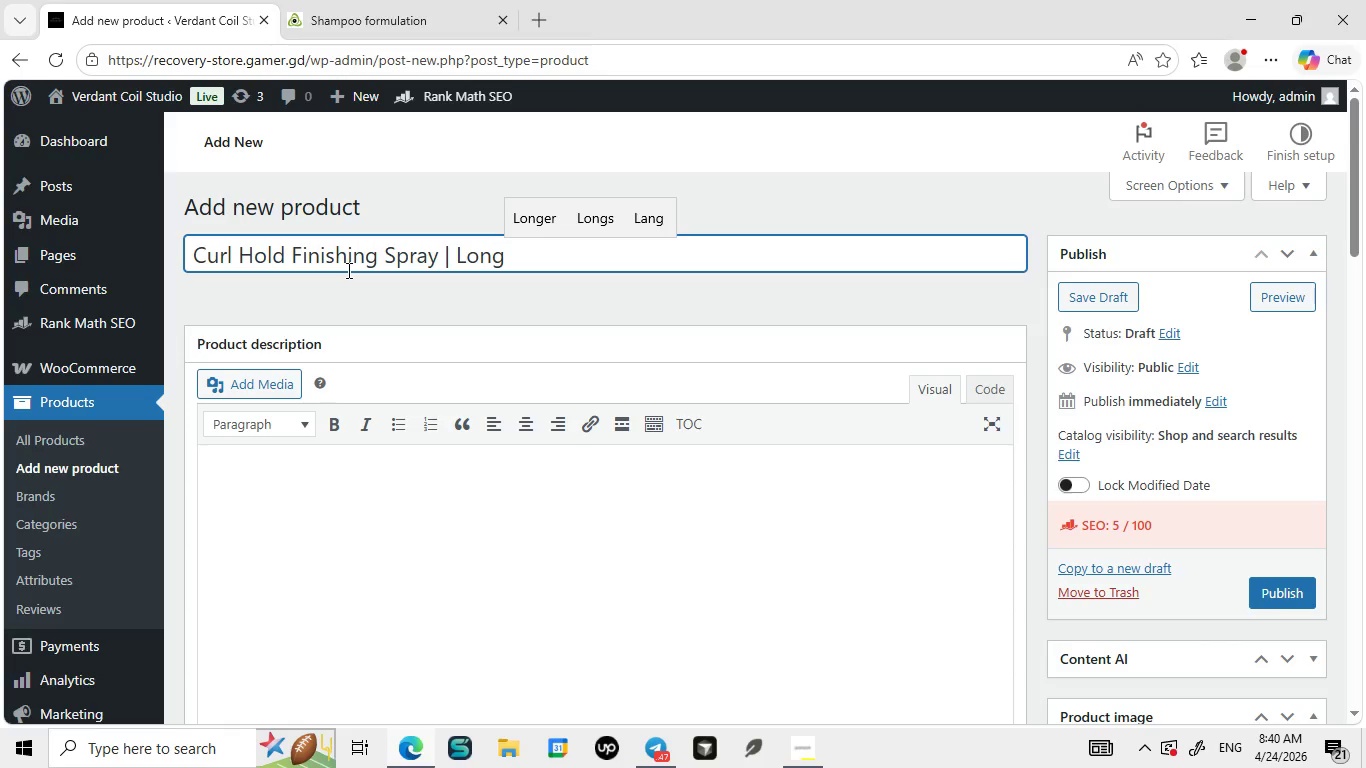 
wait(9.34)
 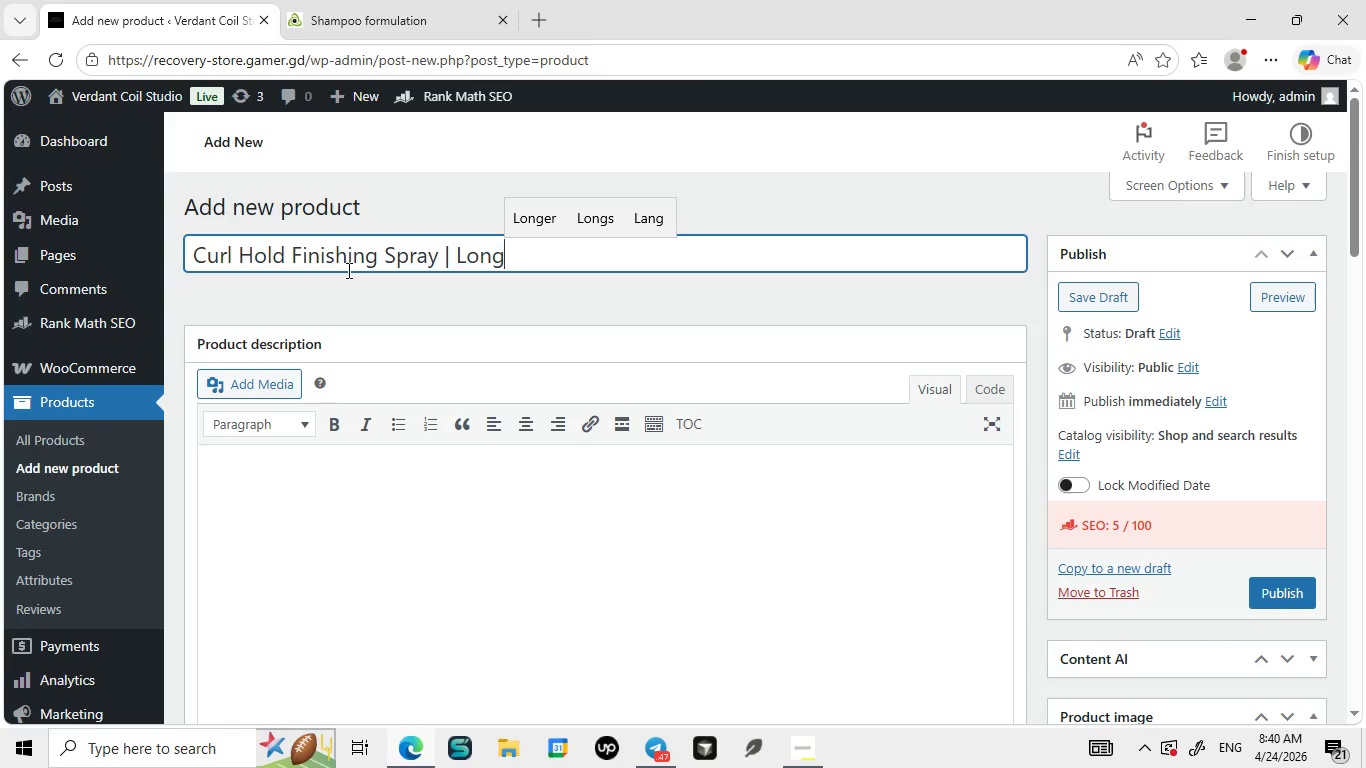 
type(-Lating)
 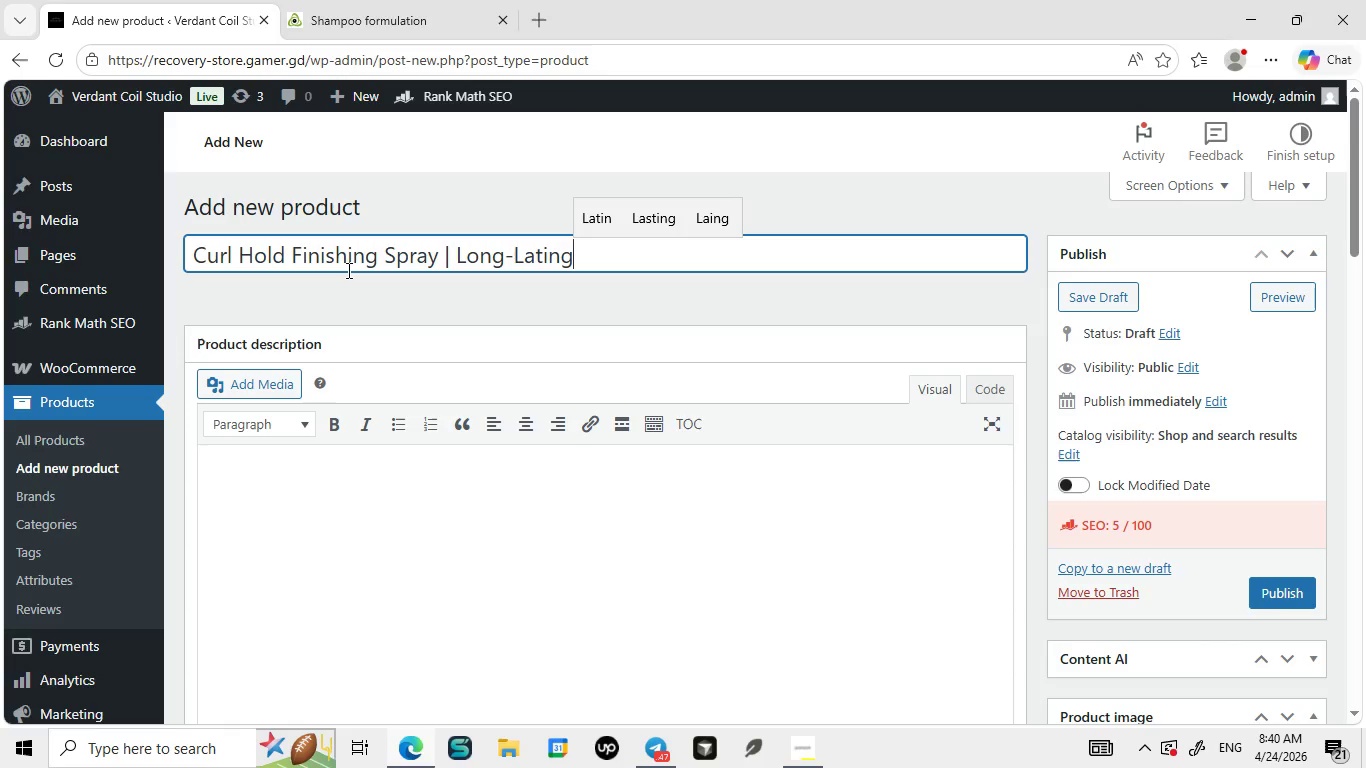 
wait(20.8)
 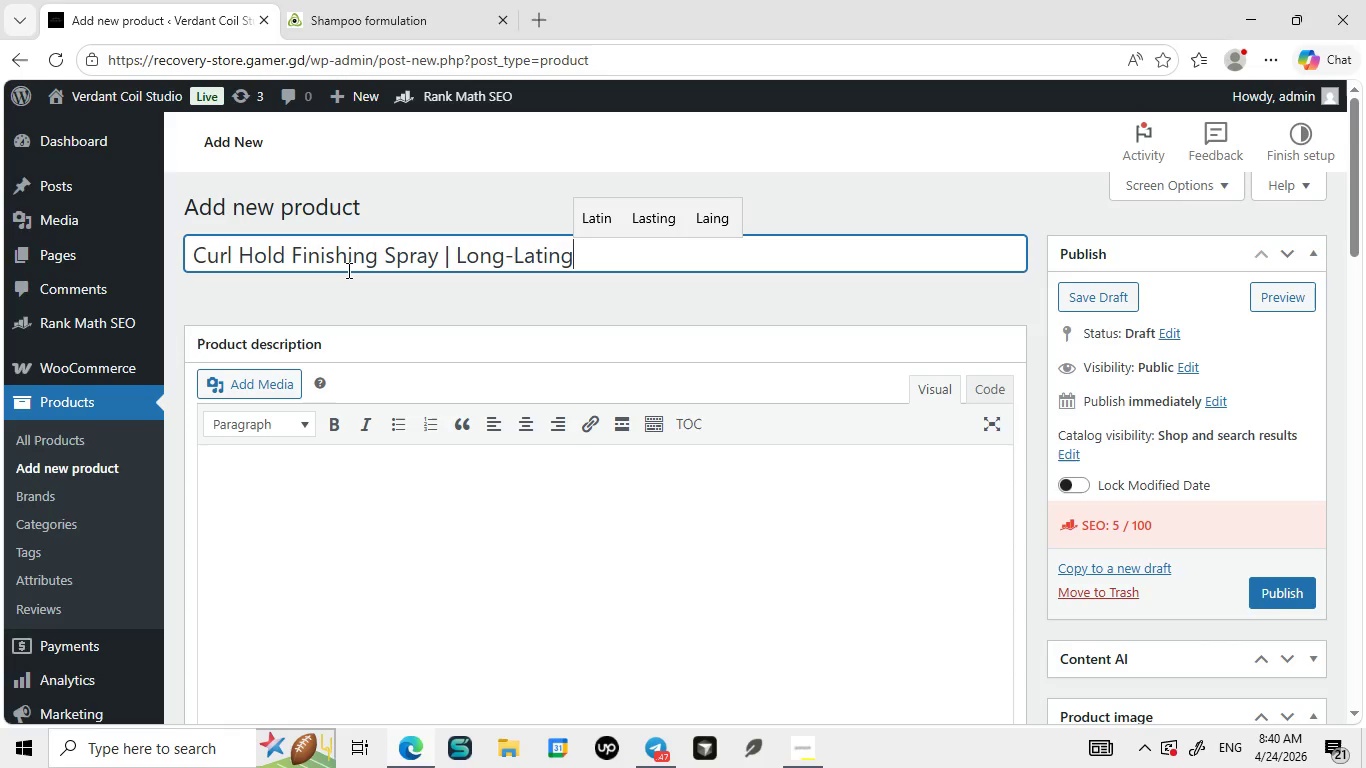 
key(Backspace)
key(Backspace)
key(Backspace)
key(Backspace)
type(sting Frizz Control Mist)
 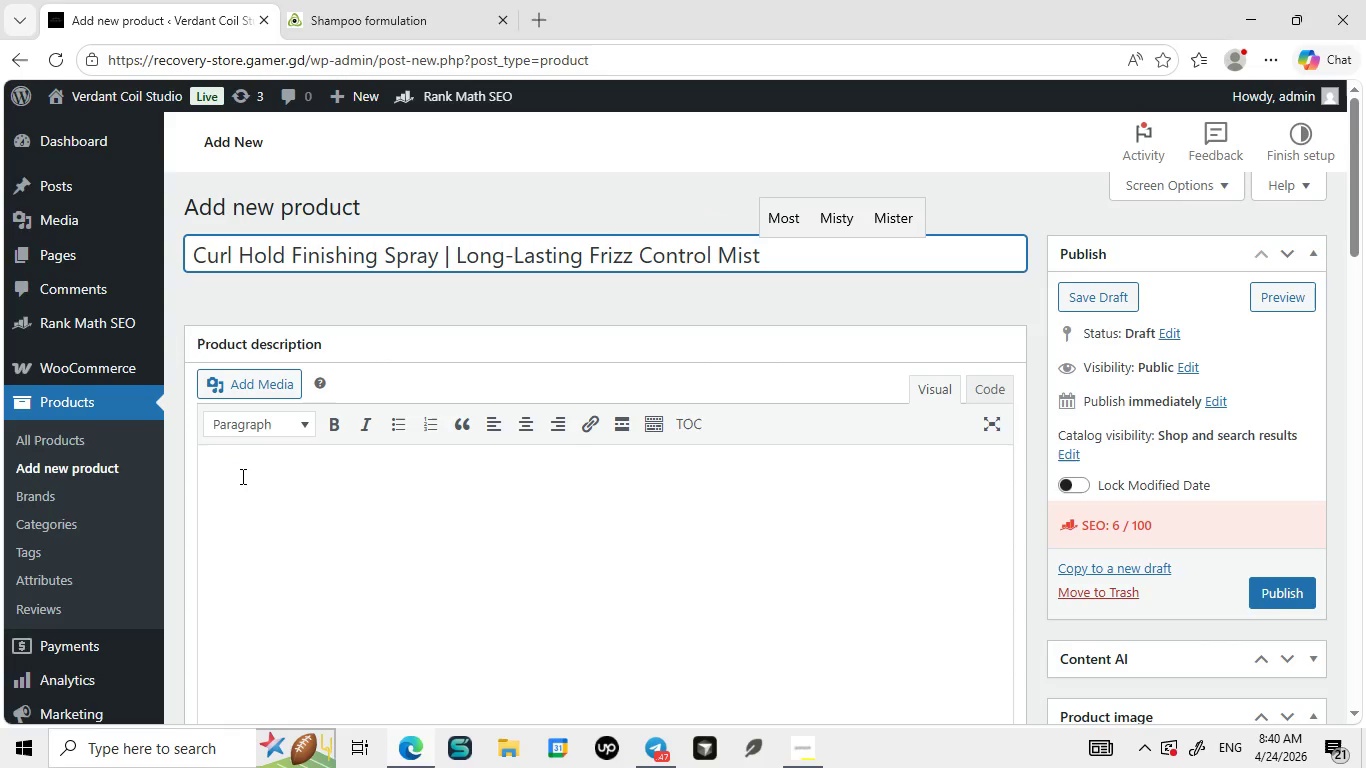 
left_click([241, 477])
 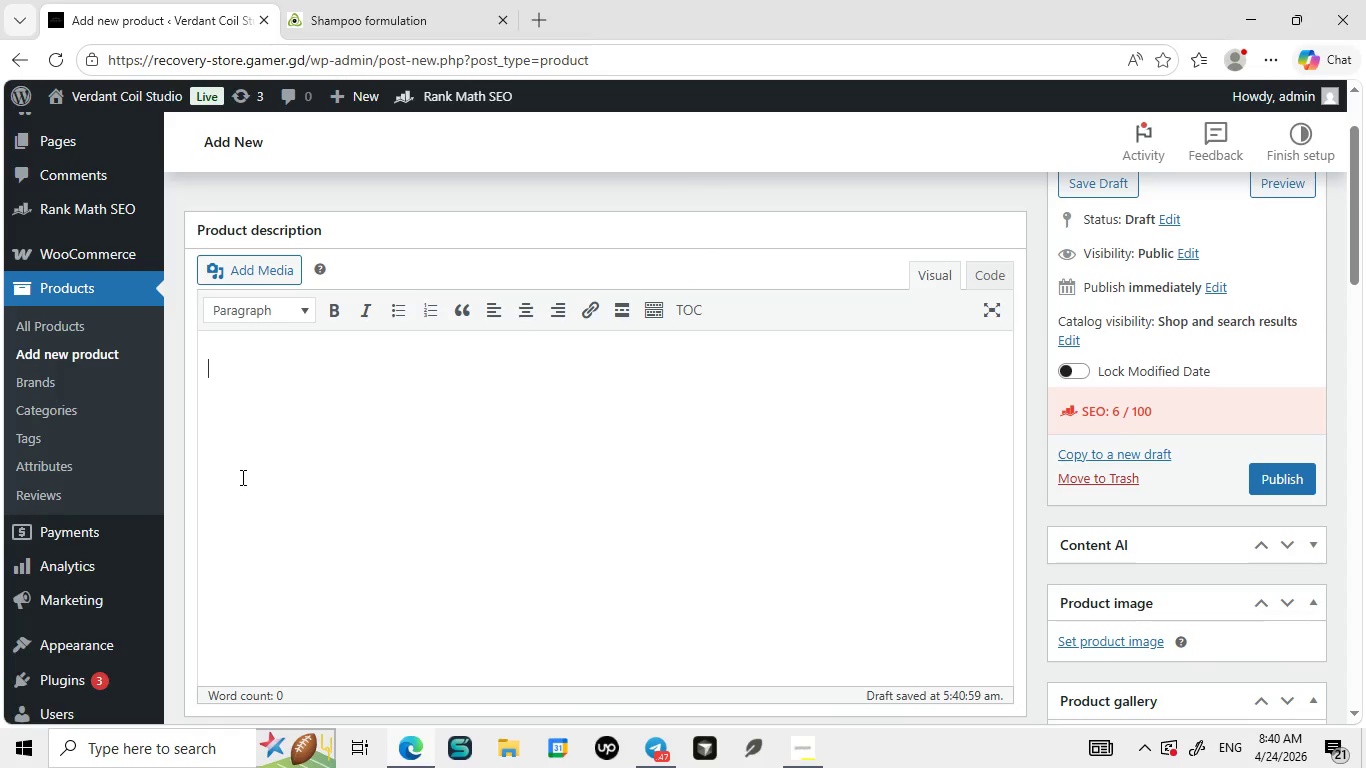 
type(The curl )
key(Backspace)
key(Backspace)
key(Backspace)
key(Backspace)
key(Backspace)
type(Curl Hold Finishing Spray)
 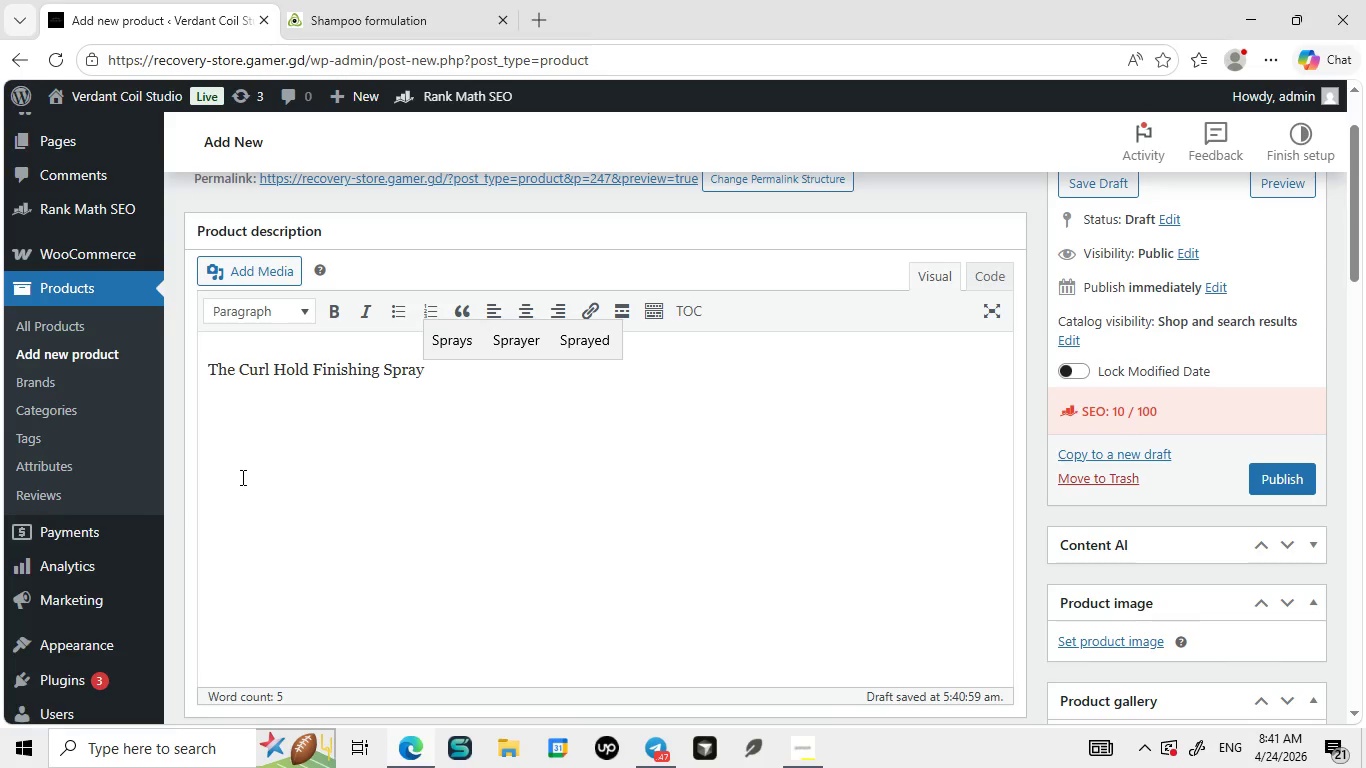 
type( is a lightweight)
 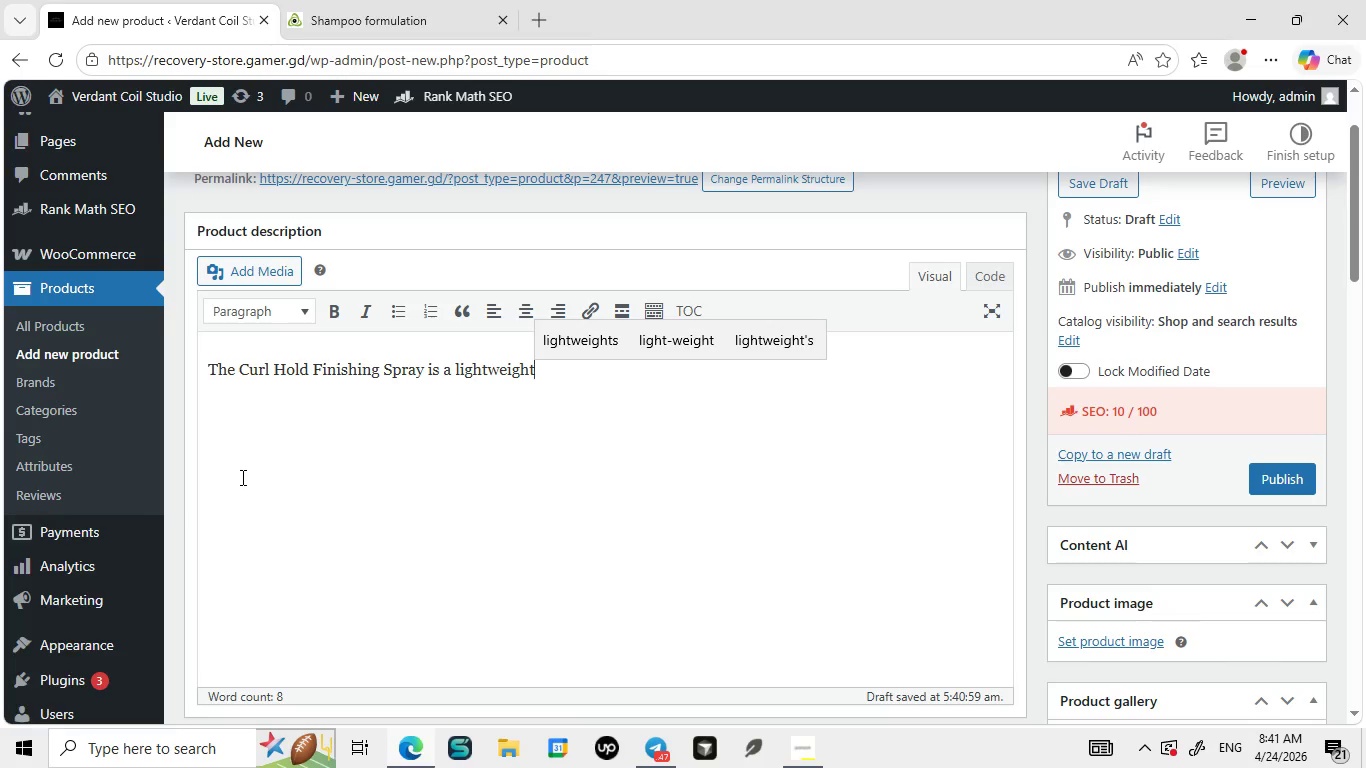 
type( aer)
 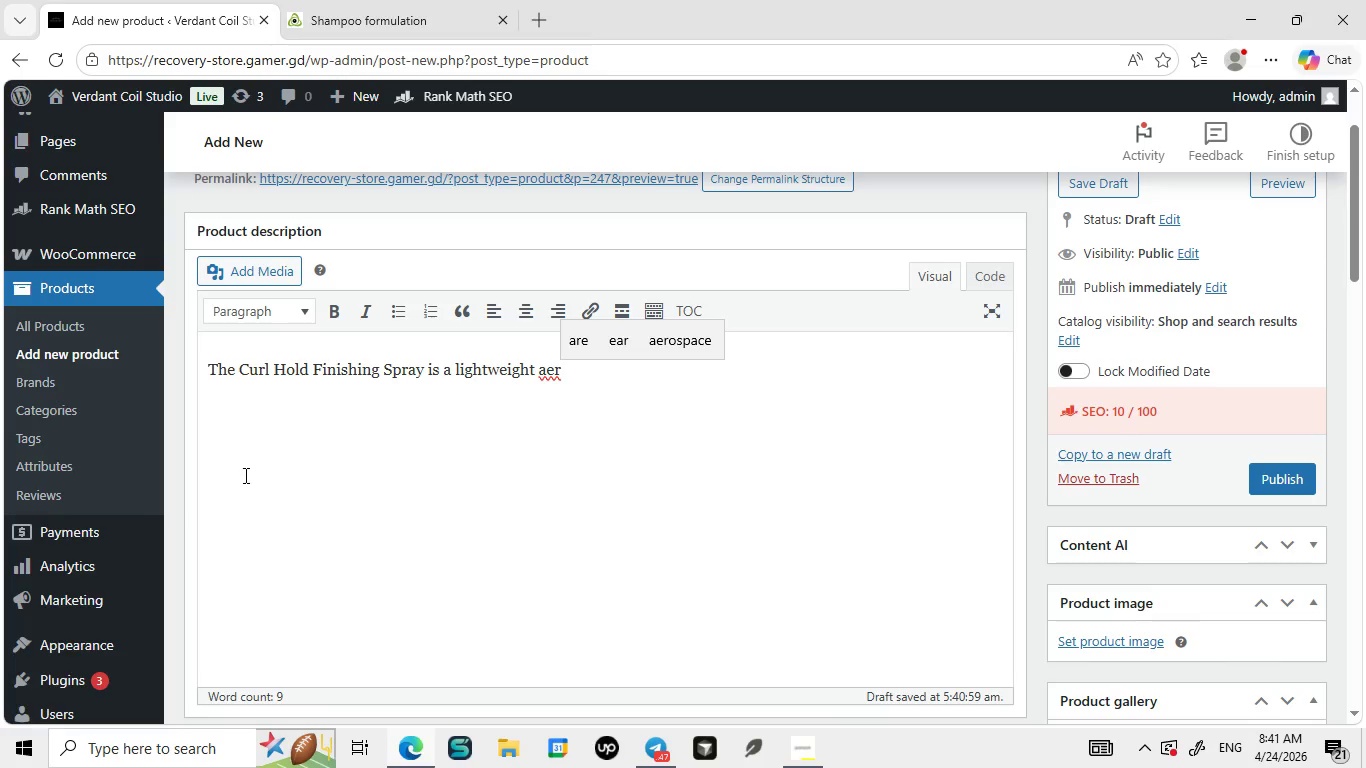 
wait(6.67)
 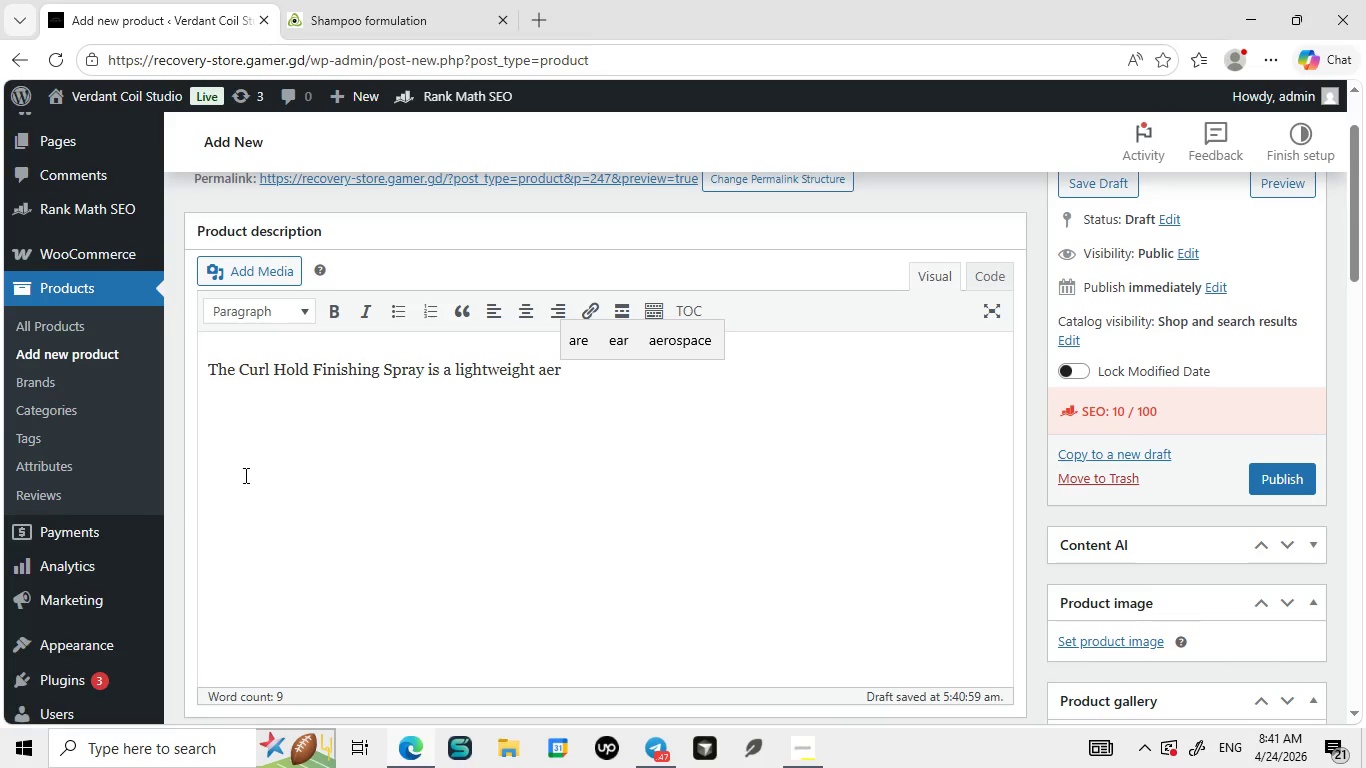 
type(sol mist designed)
 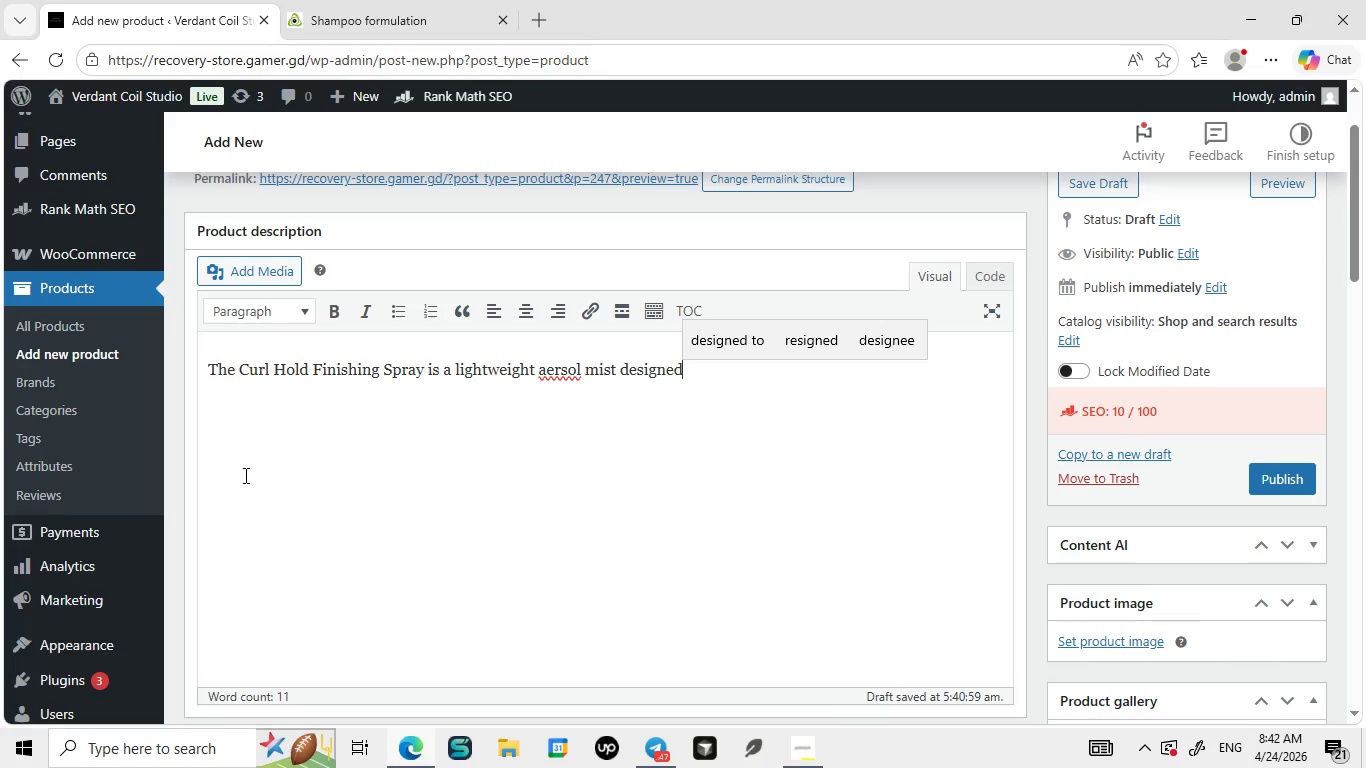 
wait(32.41)
 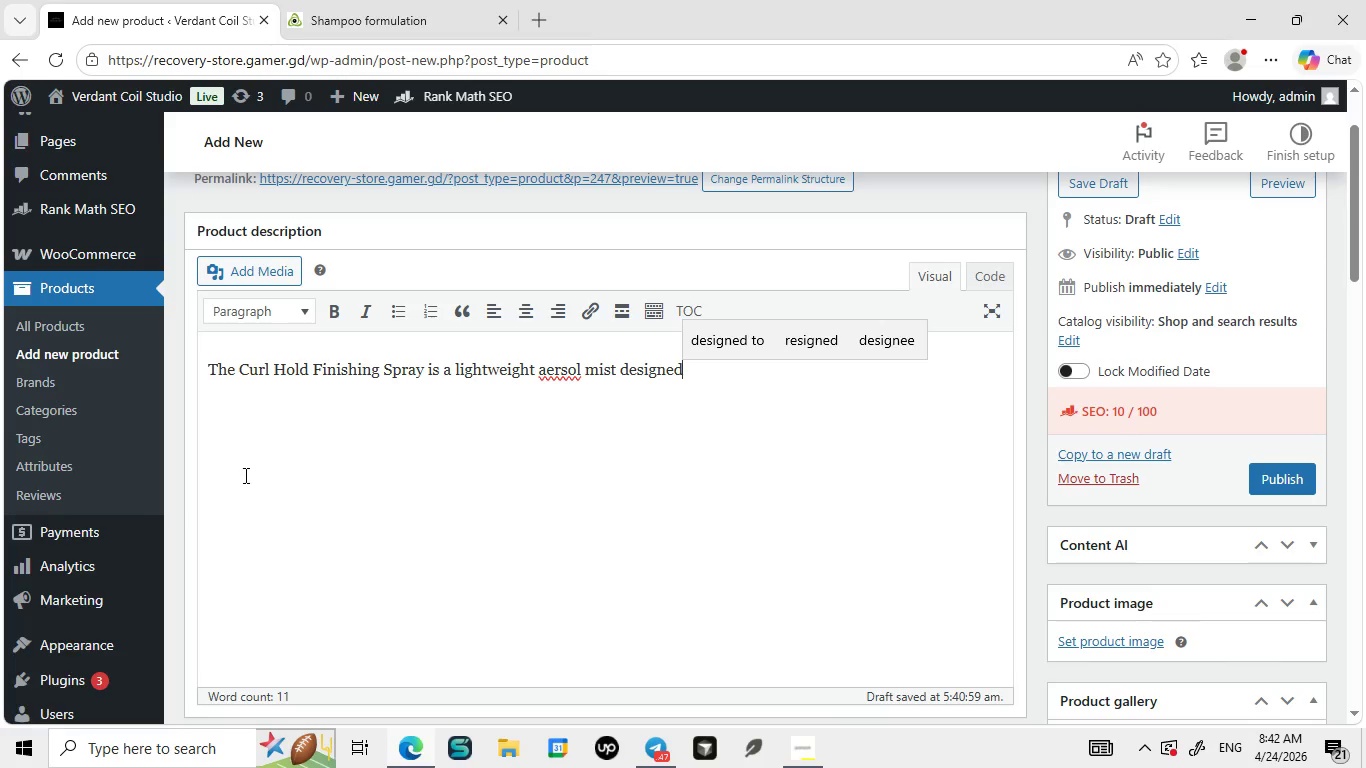 
left_click([560, 371])
 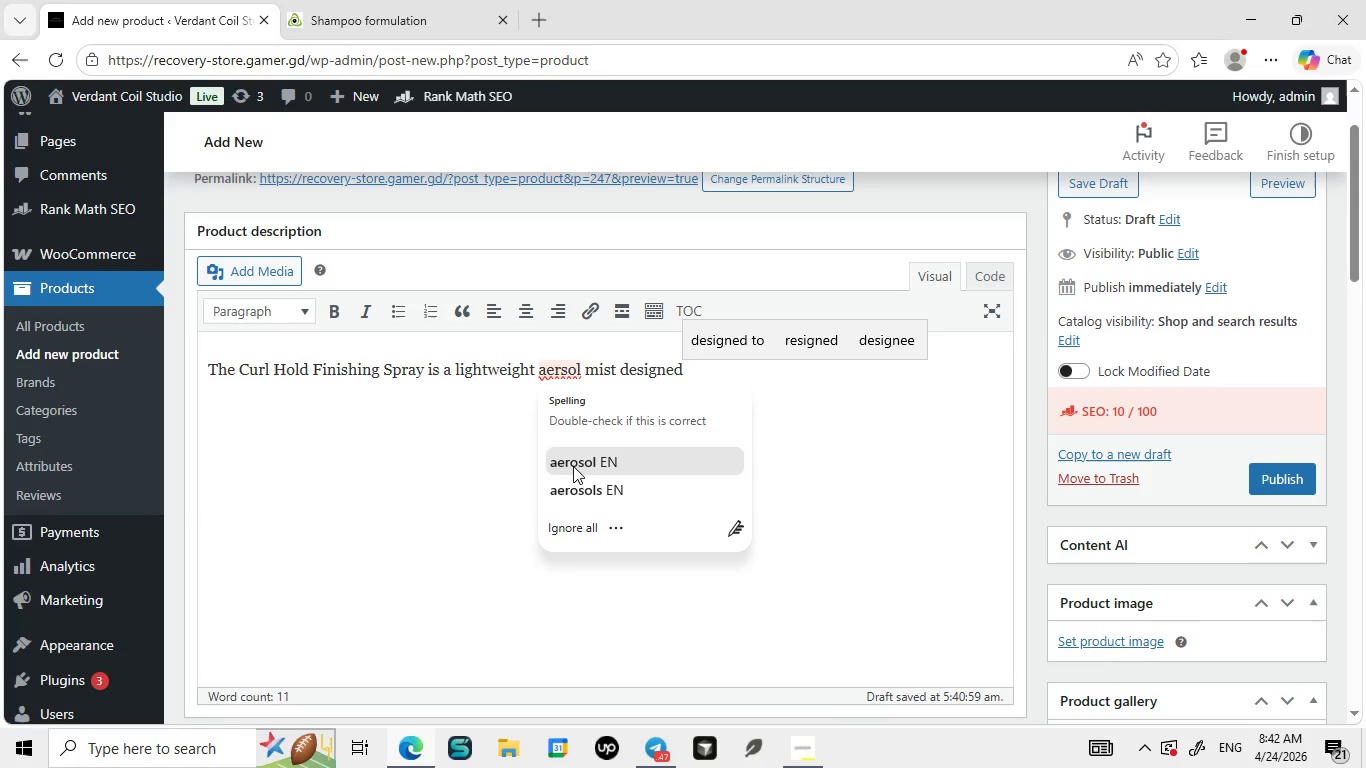 
left_click([573, 466])
 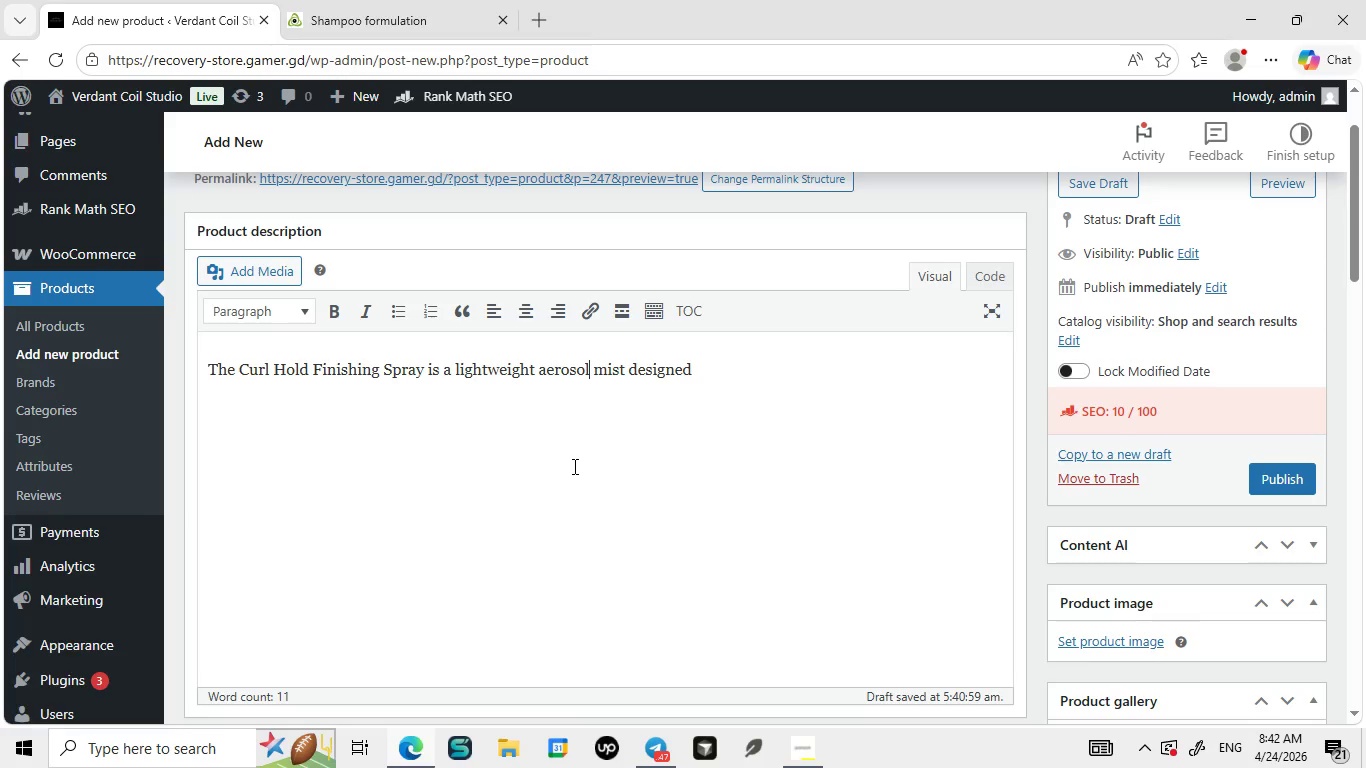 
wait(15.0)
 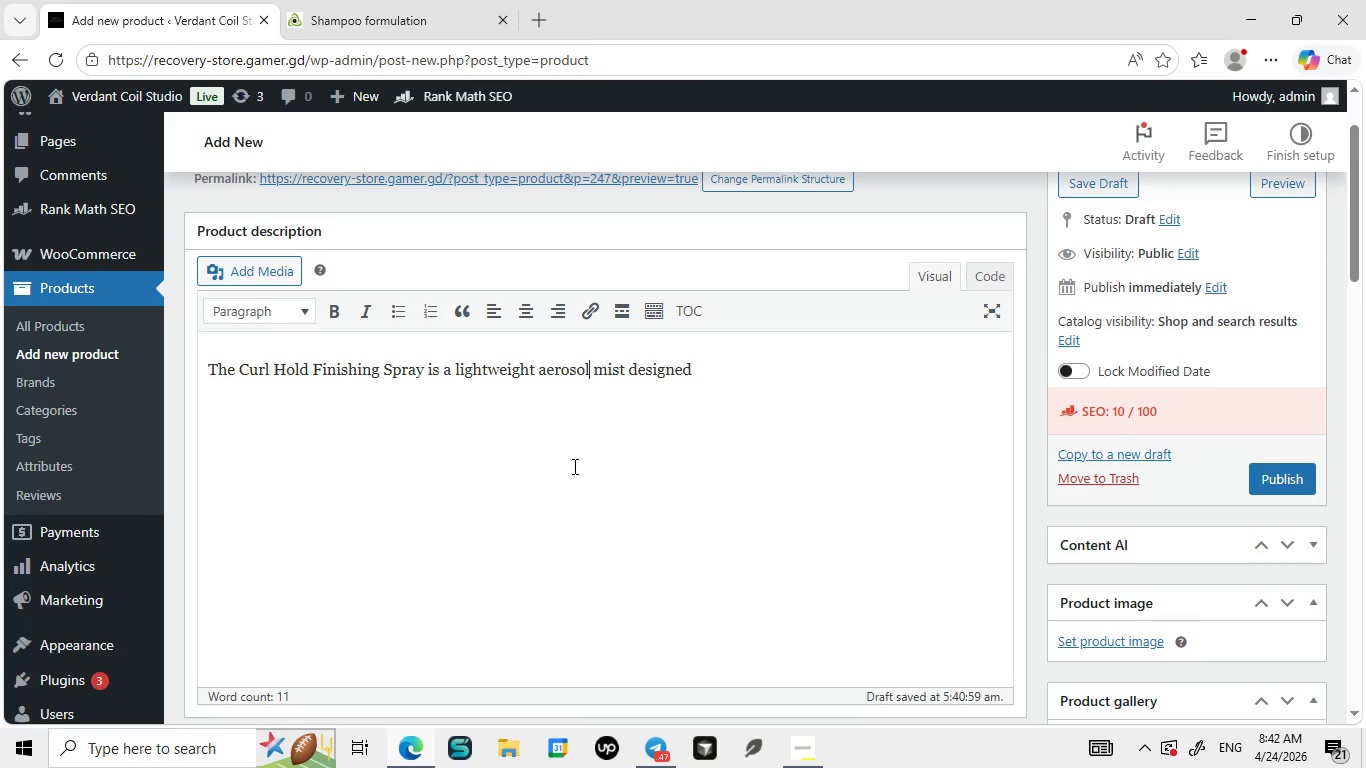 
left_click([765, 389])
 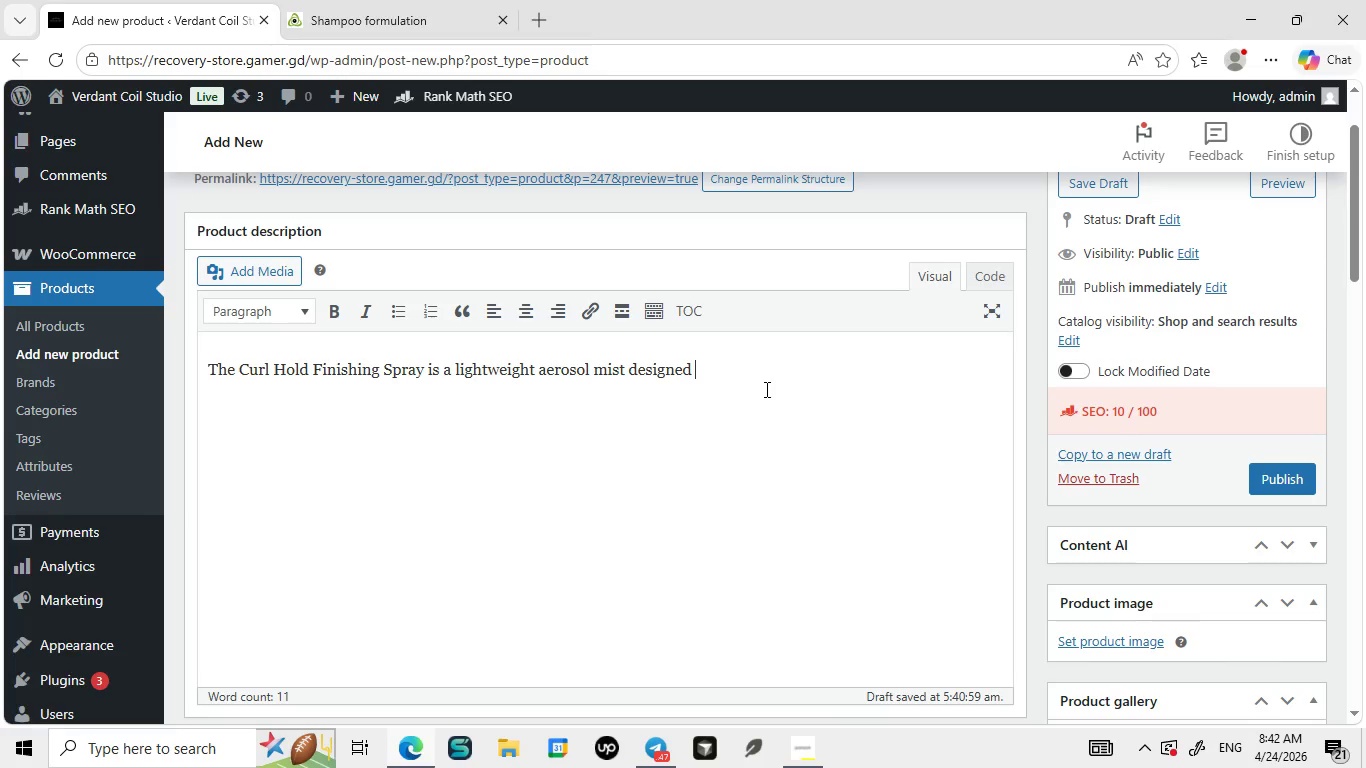 
type( to lock in style while maintaining natural mob)
key(Backspace)
type(vement and shine. Ideal for textured and curly hair, it provides long-lasting hold withouyt stu)
key(Backspace)
key(Backspace)
key(Backspace)
key(Backspace)
key(Backspace)
key(Backspace)
type(t stid)
key(Backspace)
type(ffness ot)
key(Backspace)
type(r residue.)
 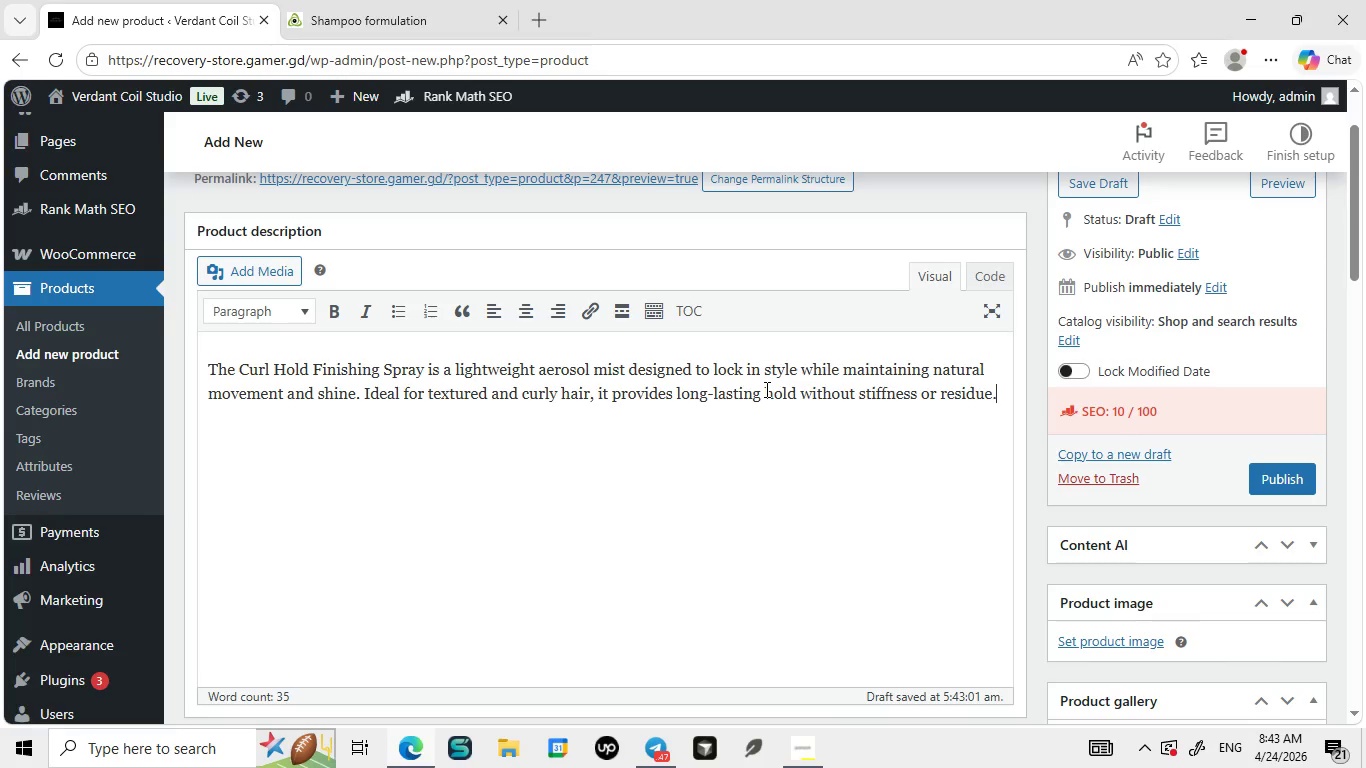 
key(Enter)
 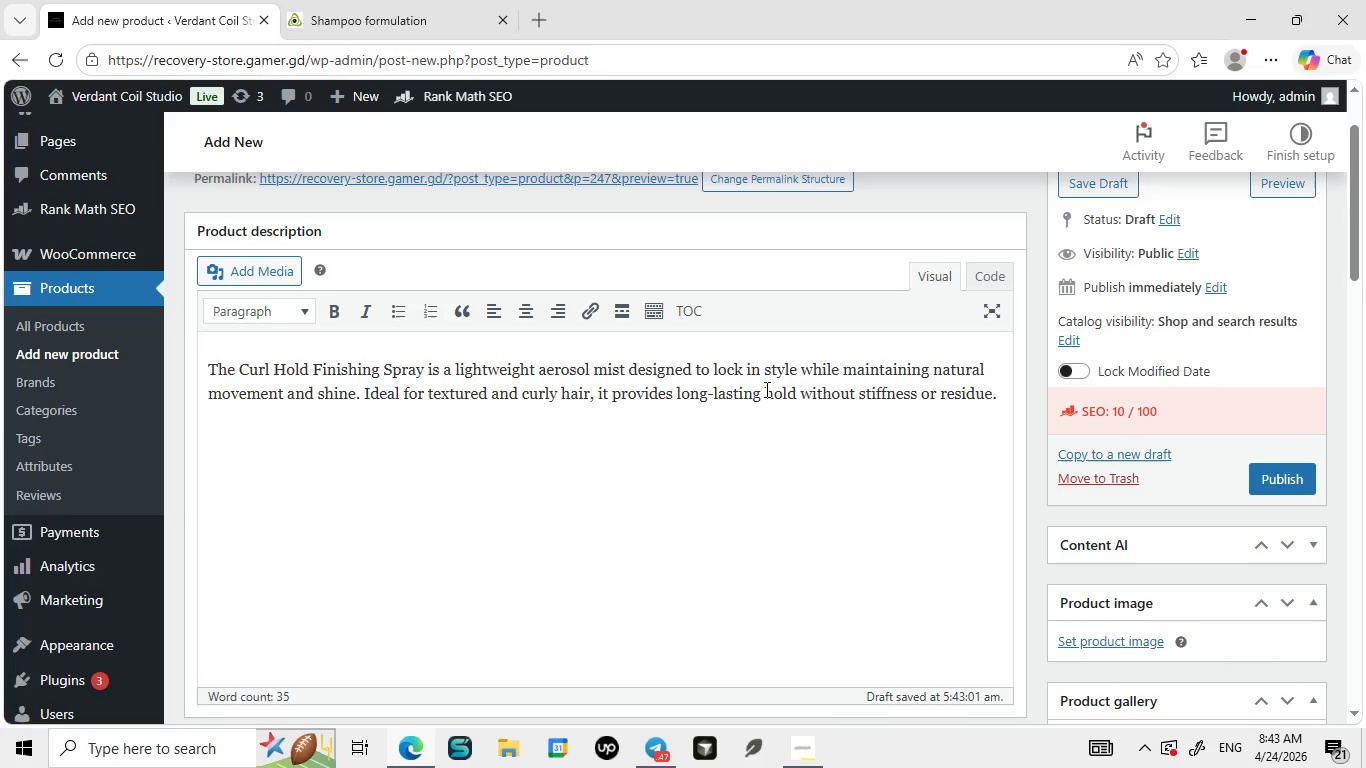 
type(This finishing spray)
 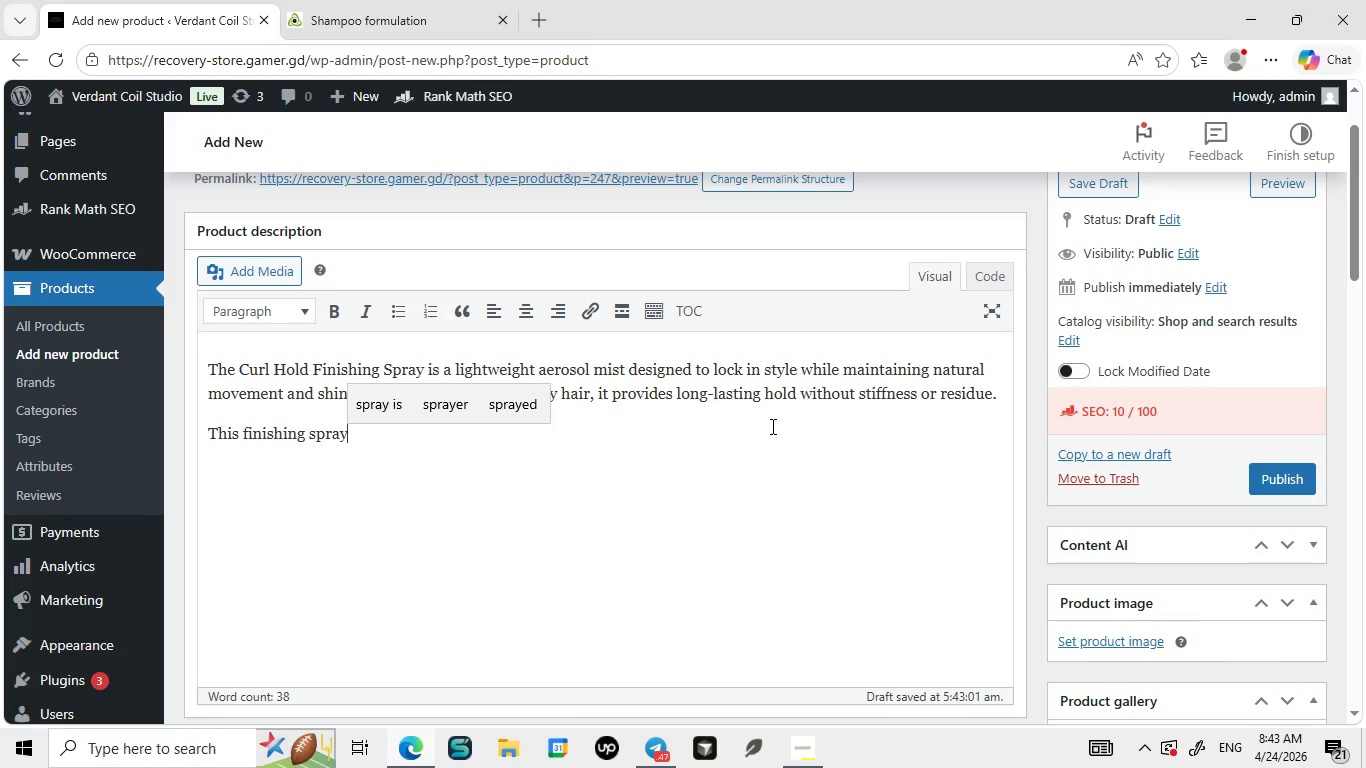 
type( helps control)
 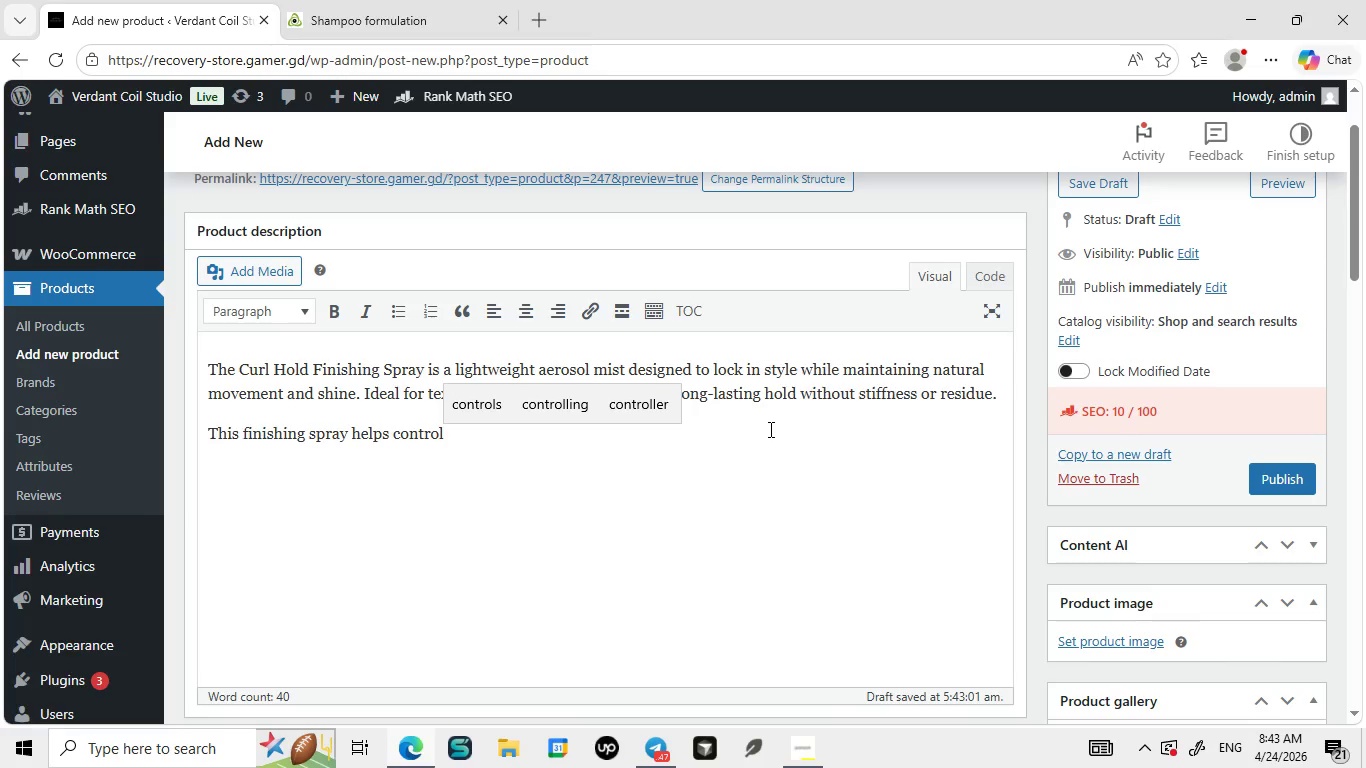 
type( frizz and humanity)
 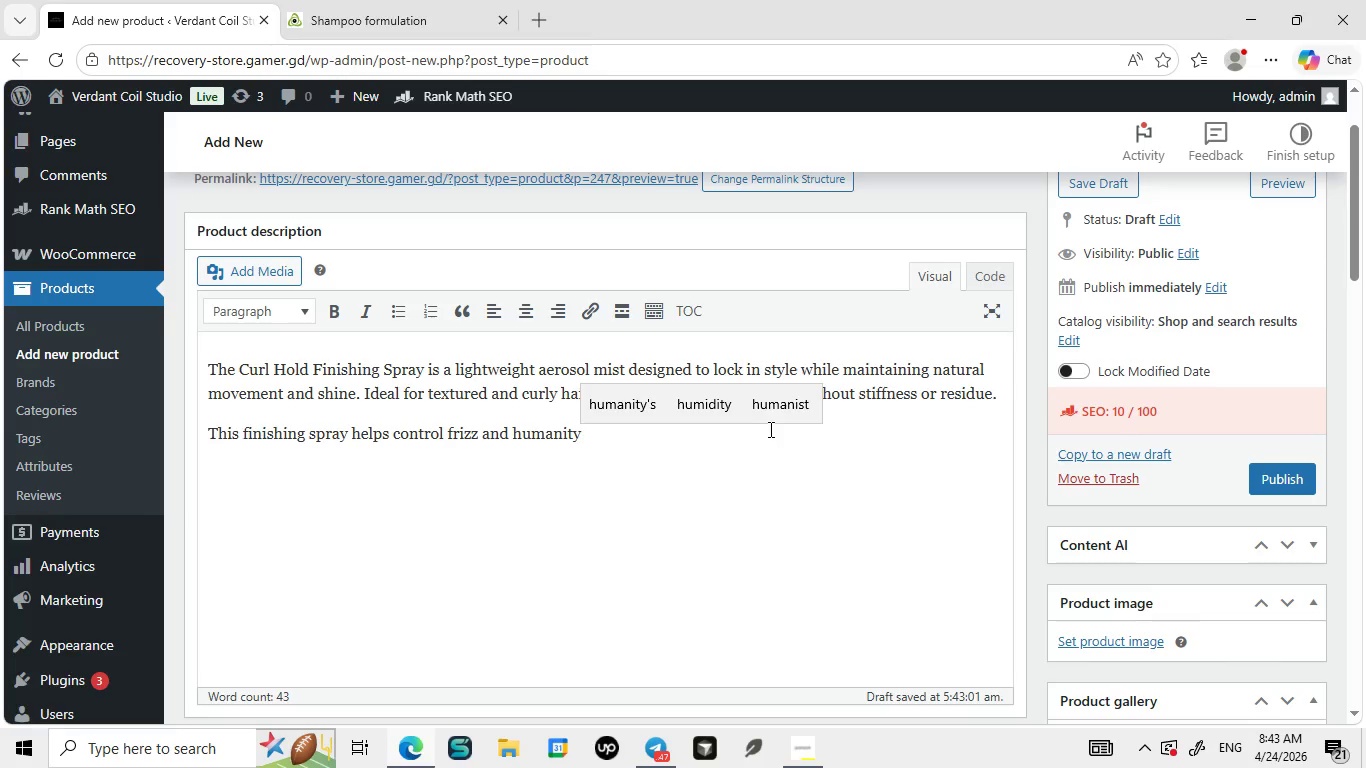 
wait(5.23)
 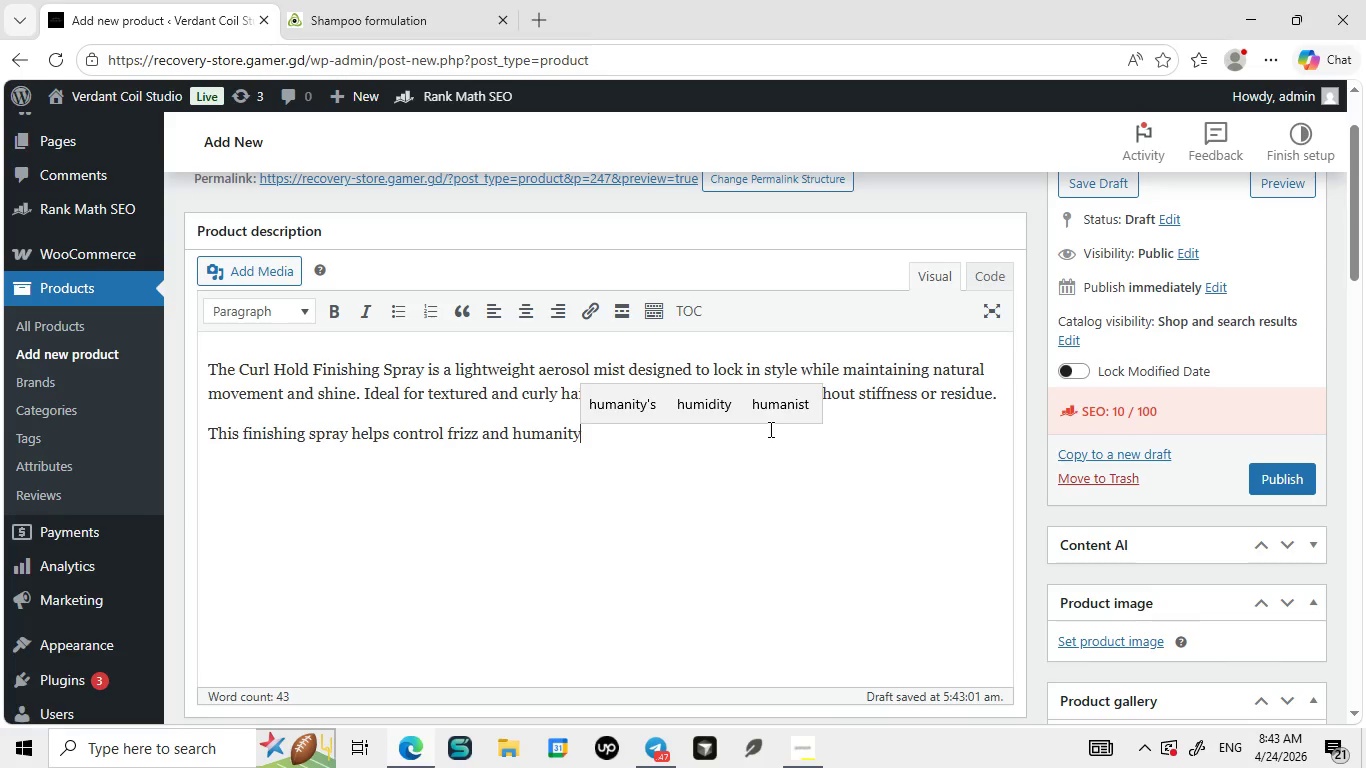 
key(Space)
 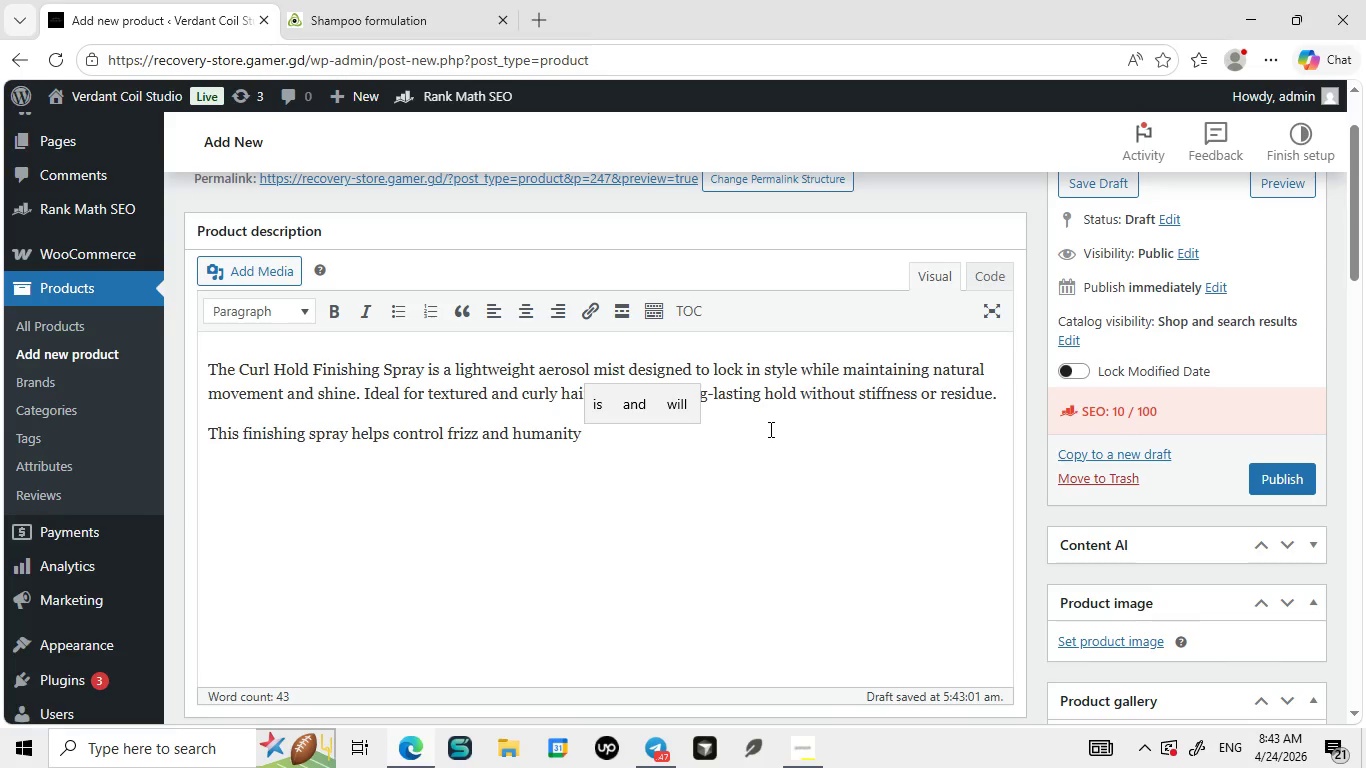 
wait(13.89)
 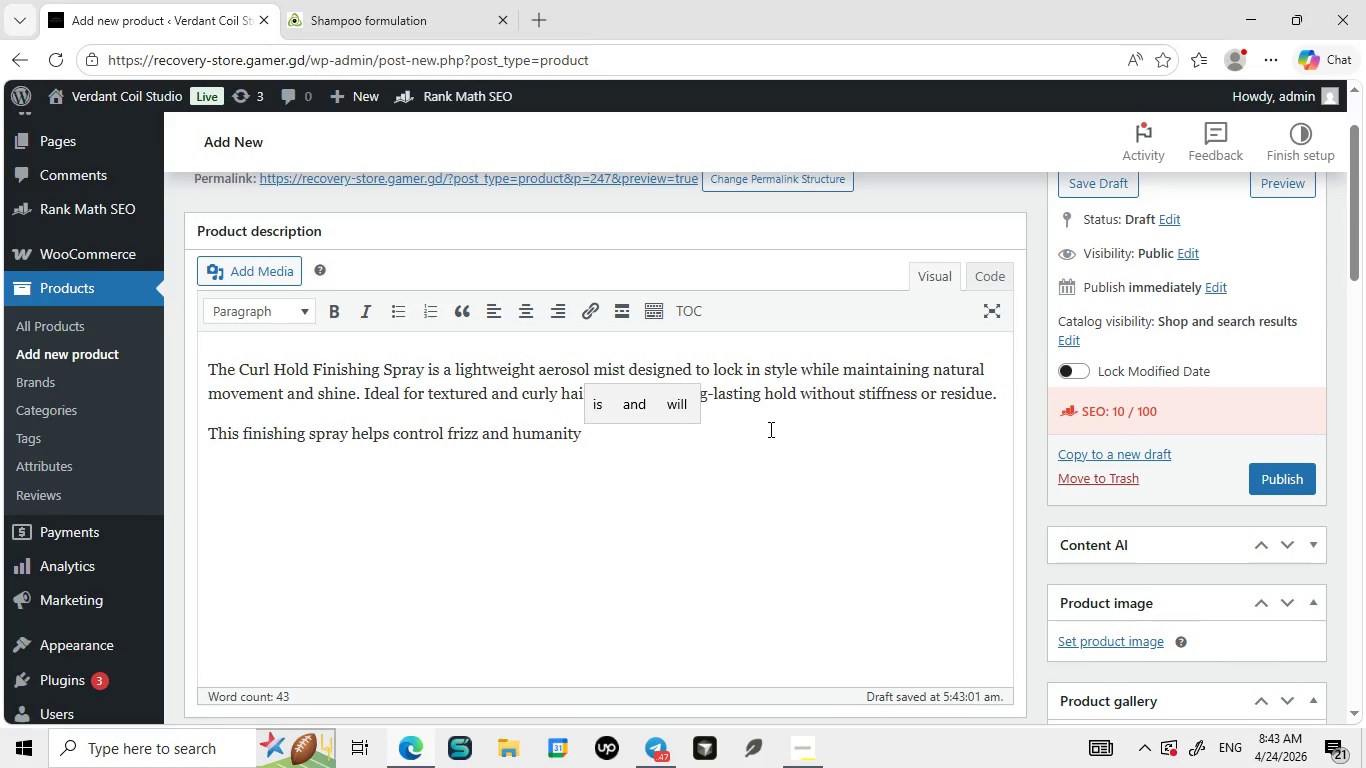 
key(Backspace)
key(Backspace)
key(Backspace)
key(Backspace)
key(Backspace)
key(Backspace)
type(idity, ensuring that styles remian defined)
 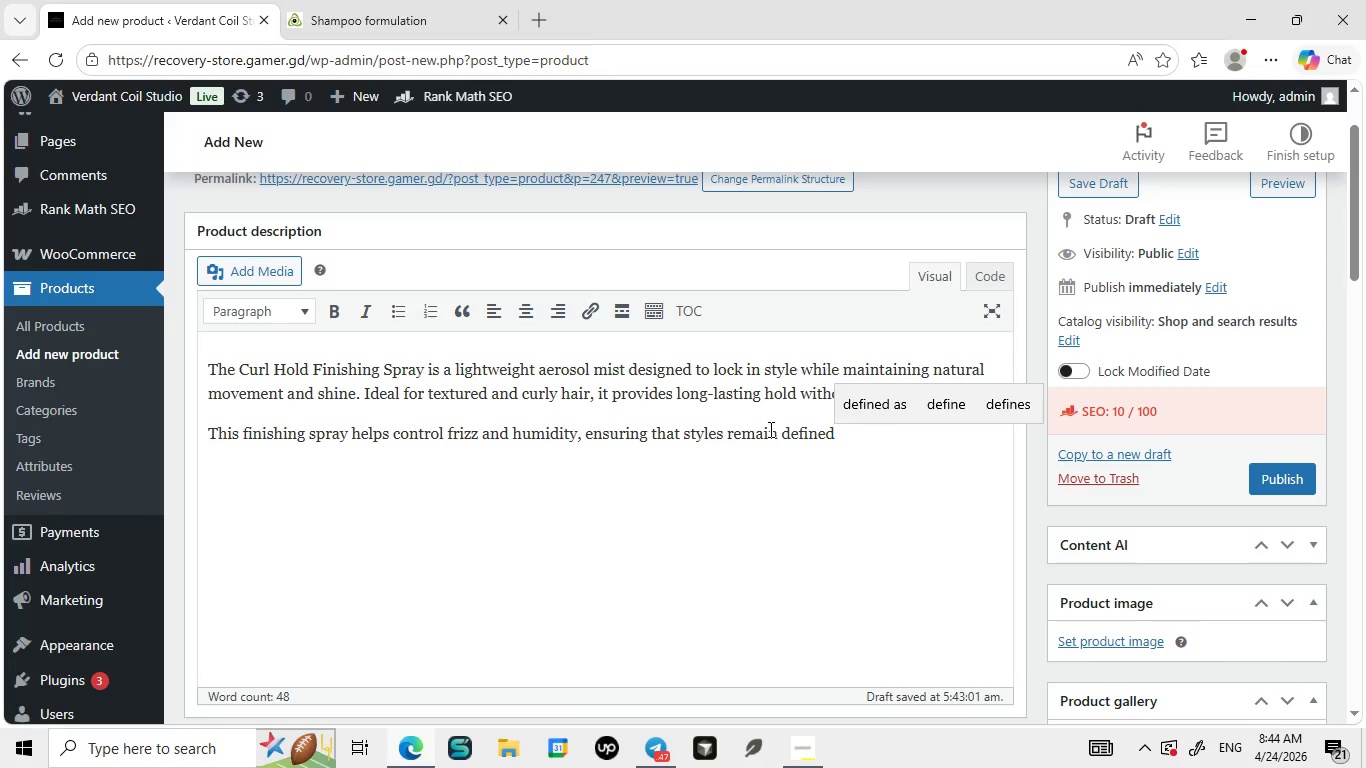 
wait(20.41)
 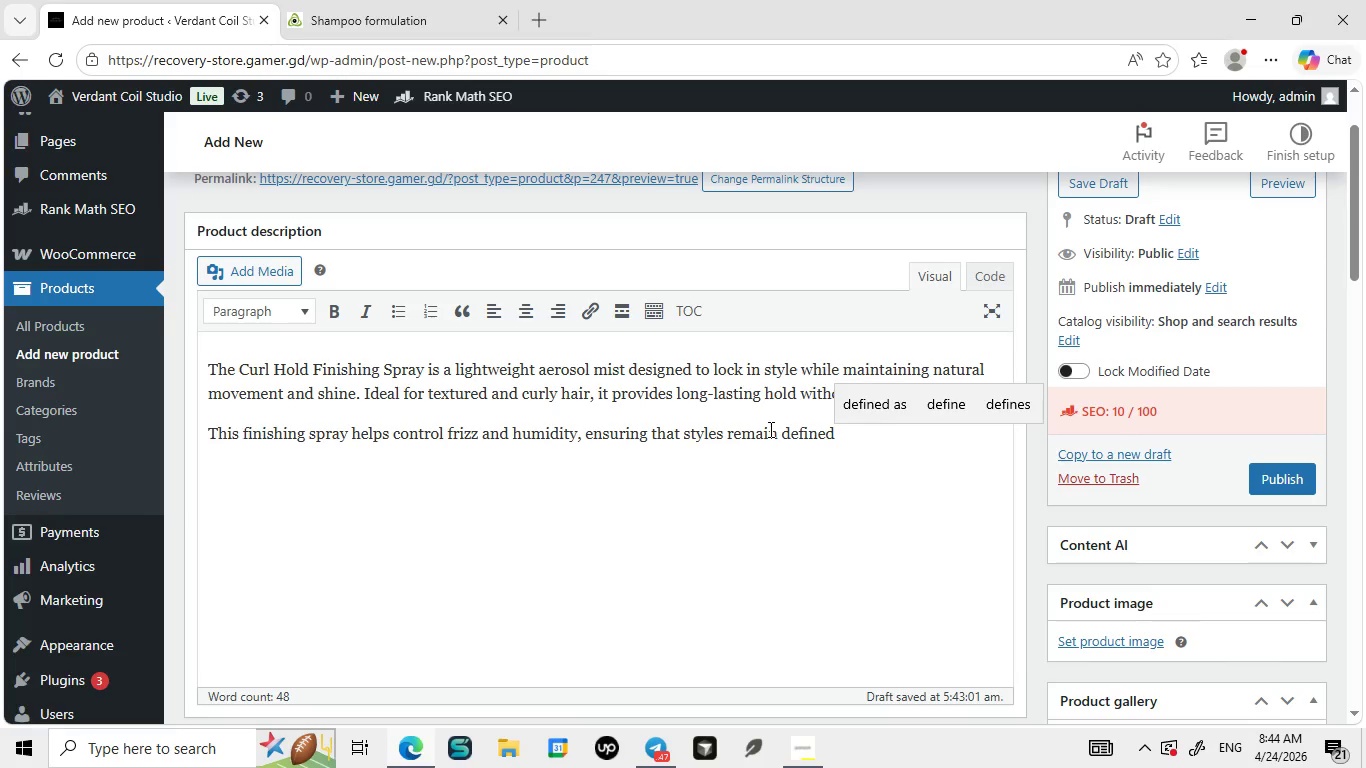 
type( and polished throughtout the day. Its fine mist applicar)
key(Backspace)
type(tion allows for even distribution )
key(Backspace)
type(, making it suitable for both professional styling and everything use.)
 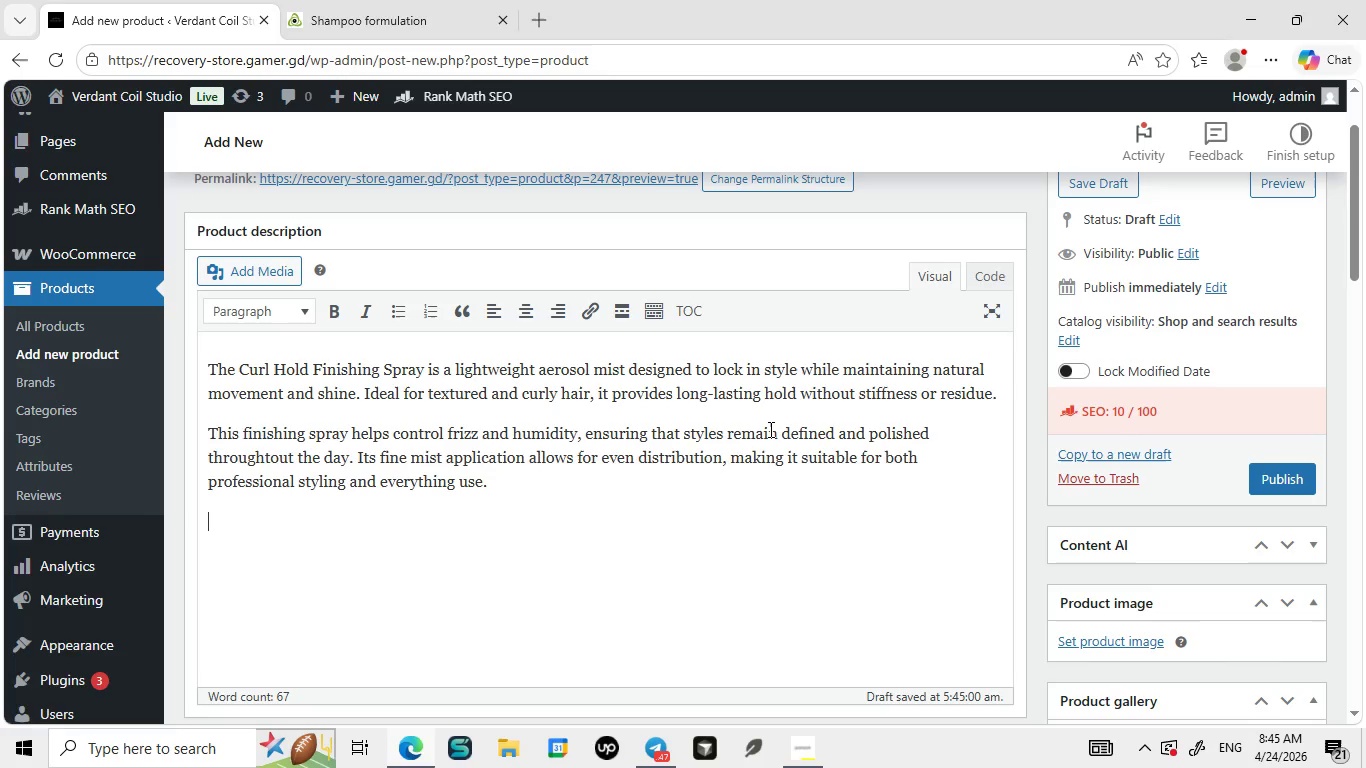 
key(Enter)
 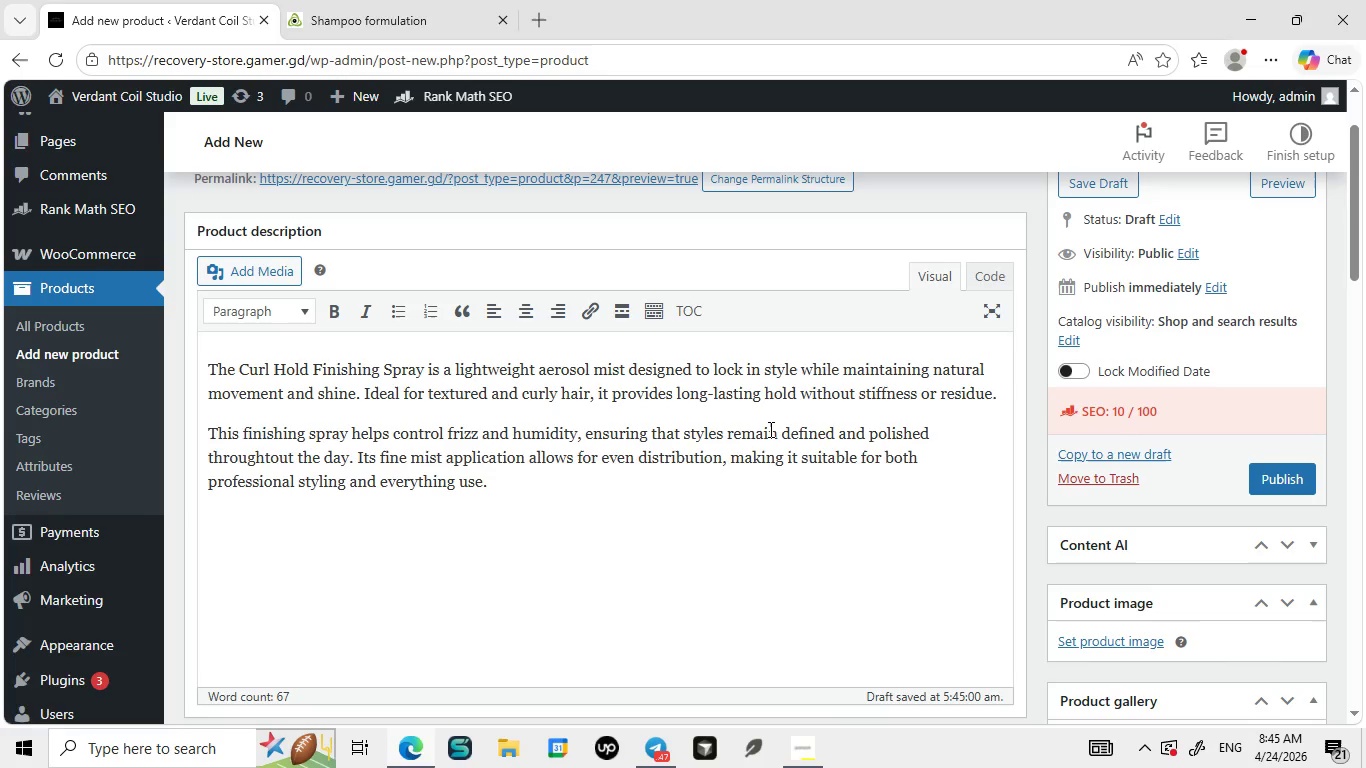 
type(Verdant Coil Stusio)
key(Backspace)
key(Backspace)
key(Backspace)
type(dio)
 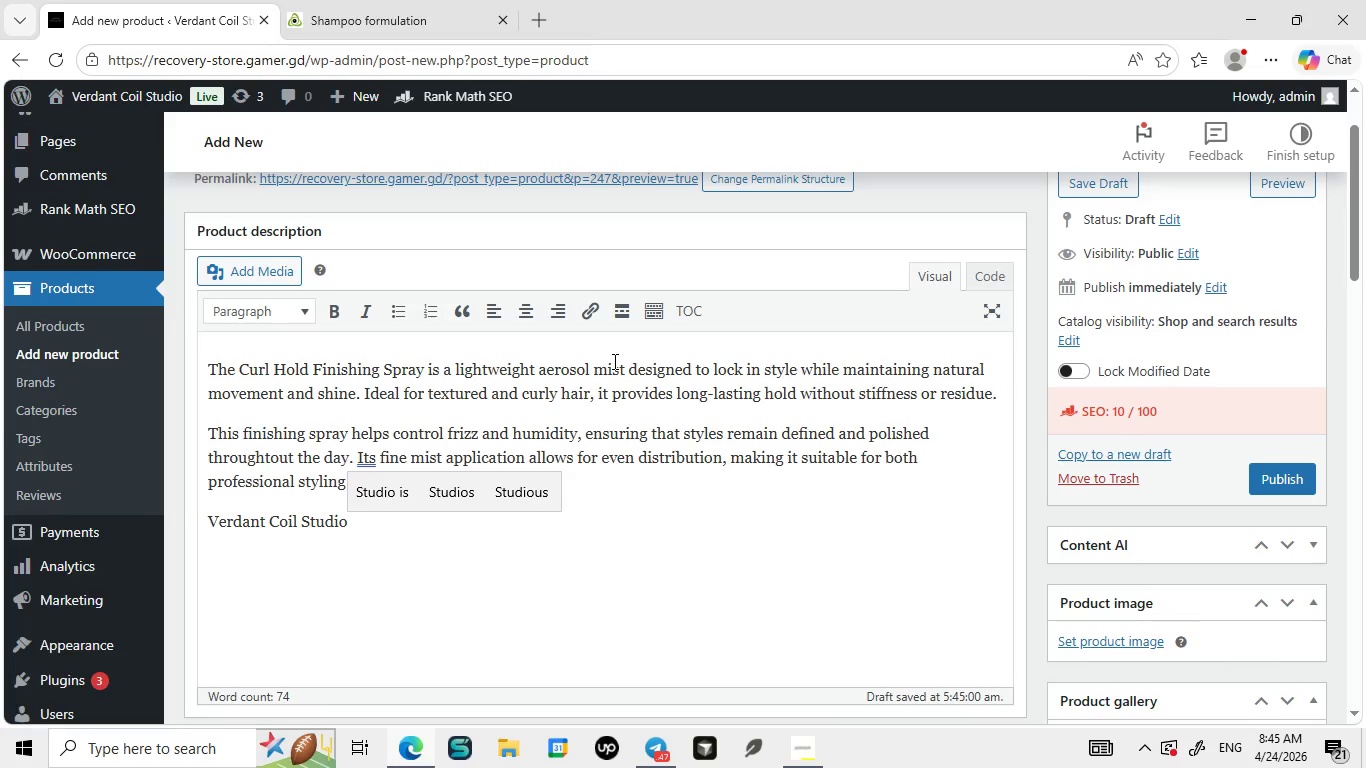 
wait(6.36)
 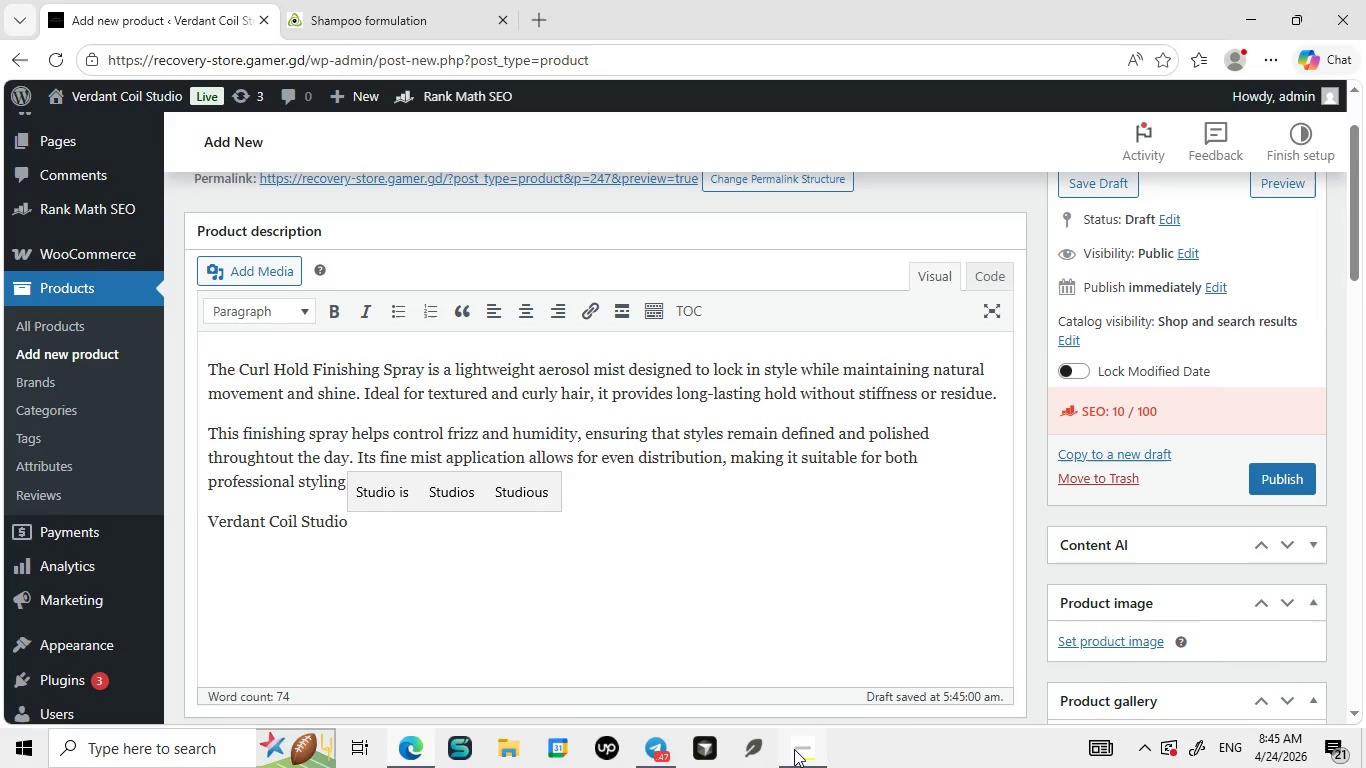 
type( combines performance with care )
key(Backspace)
type(, delivering products that support styling precision while respecting hair)
 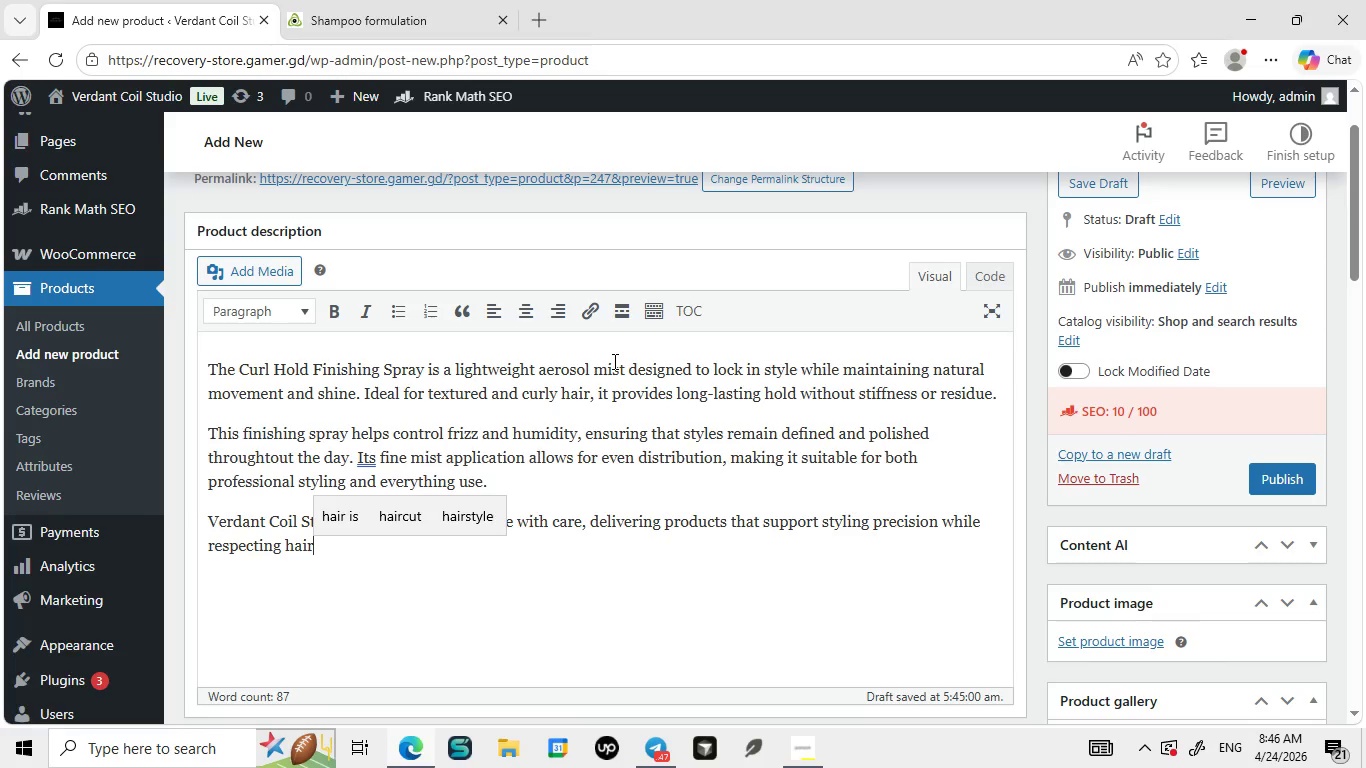 
wait(17.53)
 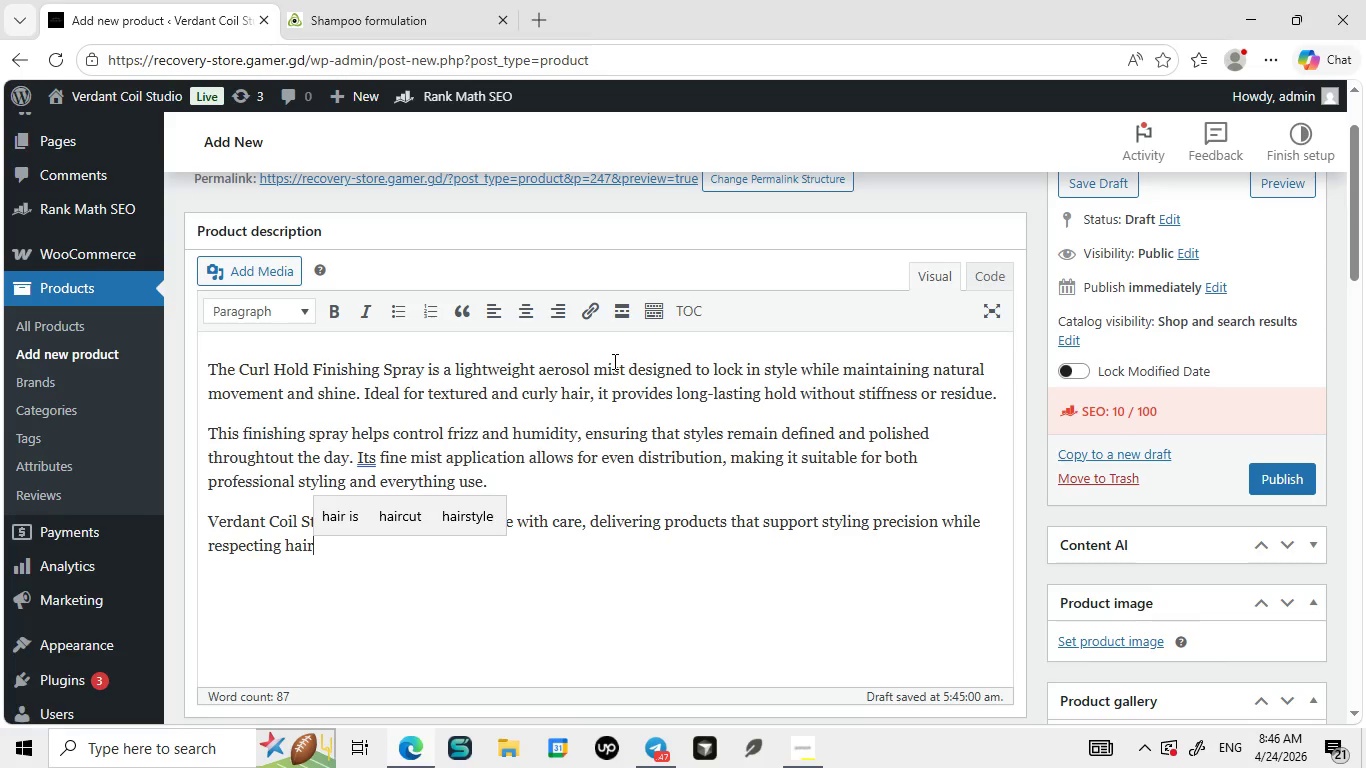 
type( health. This spray is best used as a final steo)
key(Backspace)
type(p to set curls and maintain)
 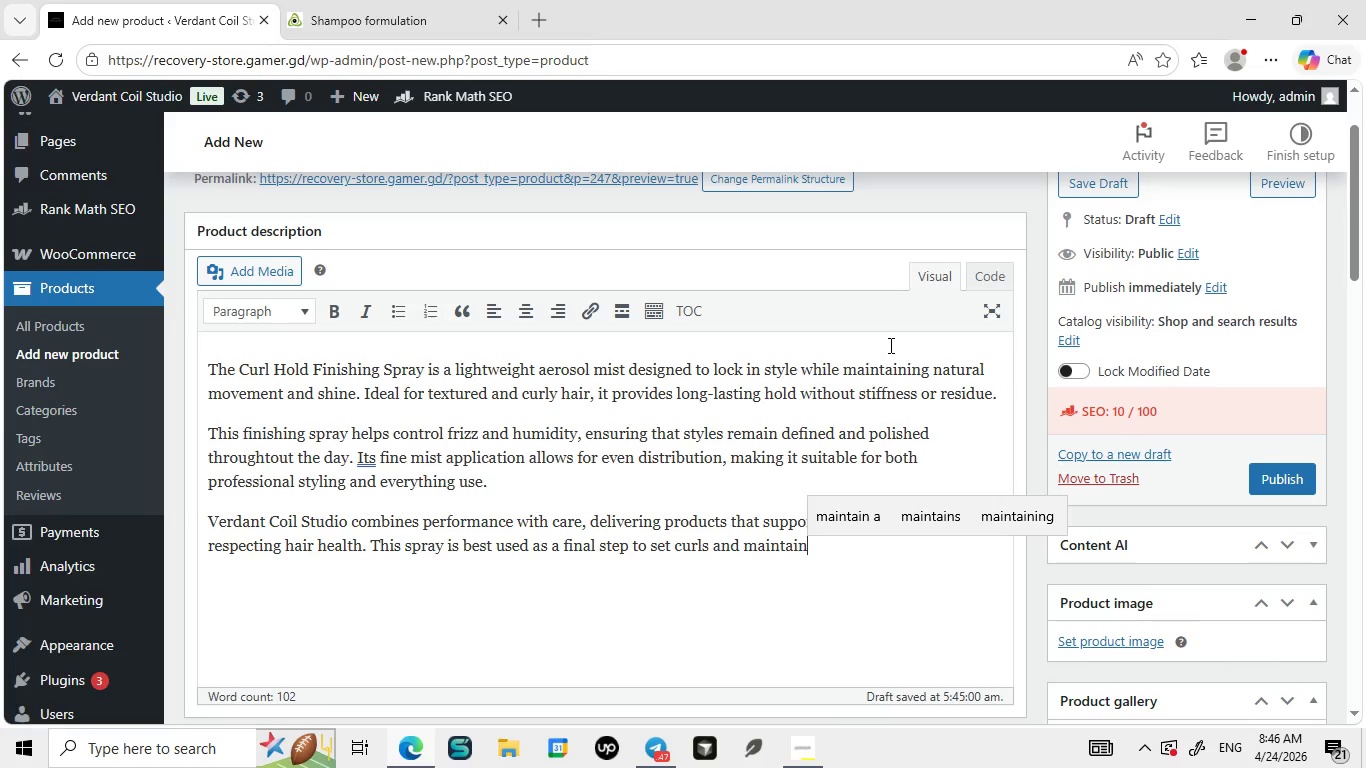 
type( definition/)
key(Backspace)
type(.)
 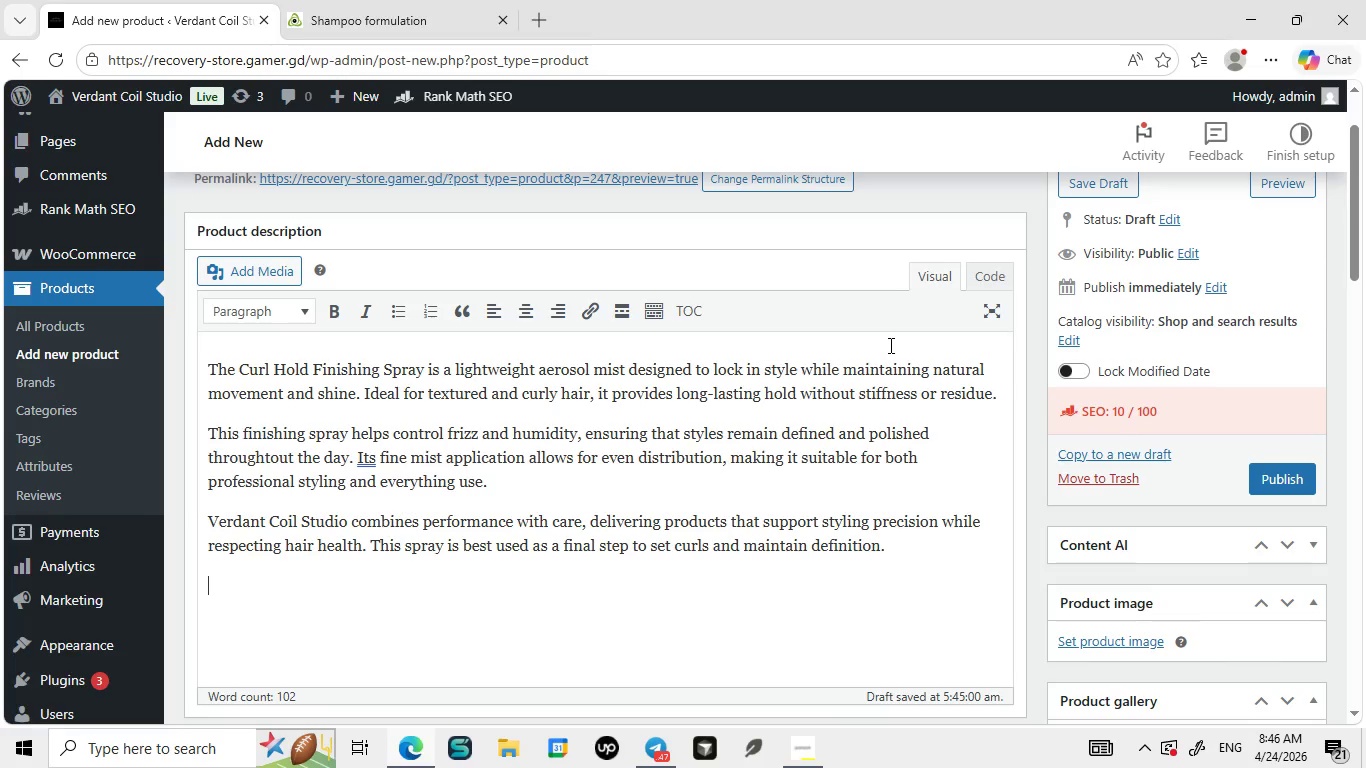 
key(Enter)
 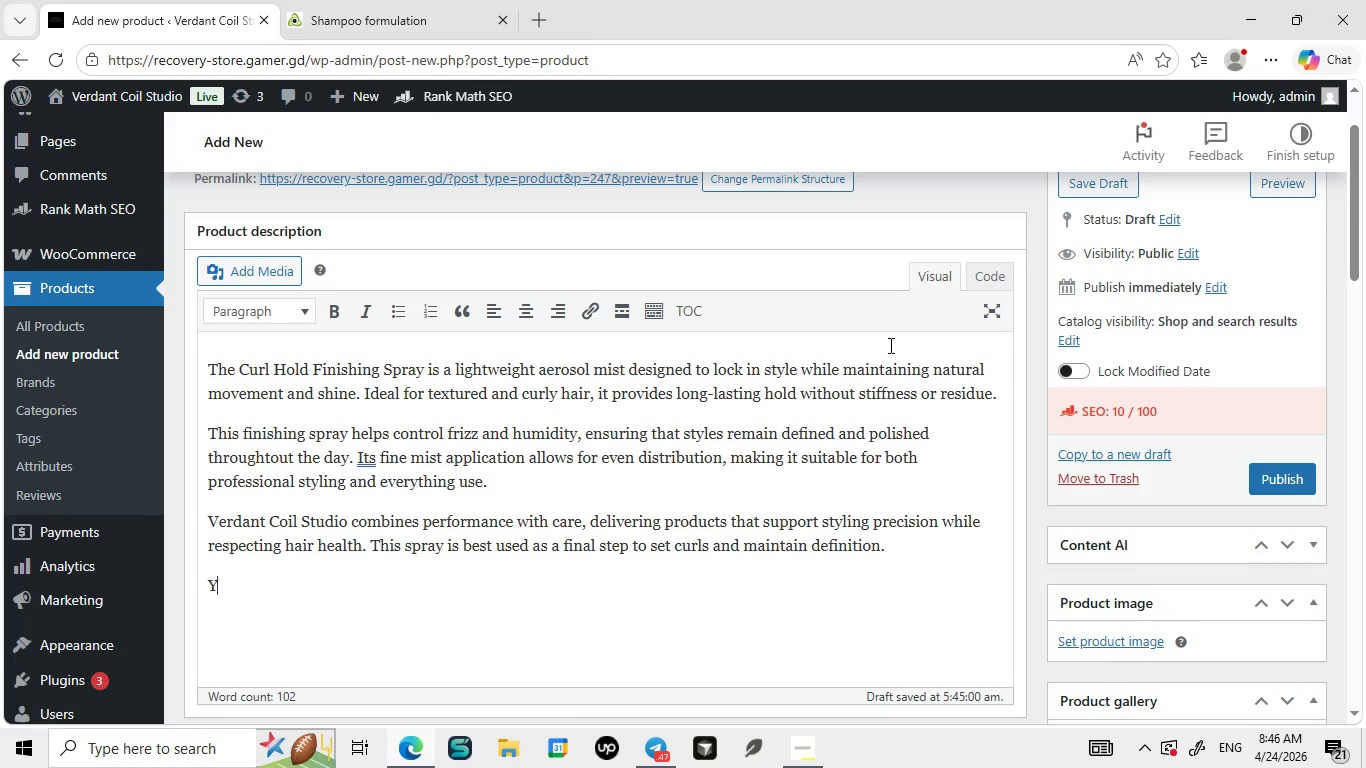 
type(You mya)
key(Backspace)
key(Backspace)
type(ay also like out)
key(Backspace)
type(r)
 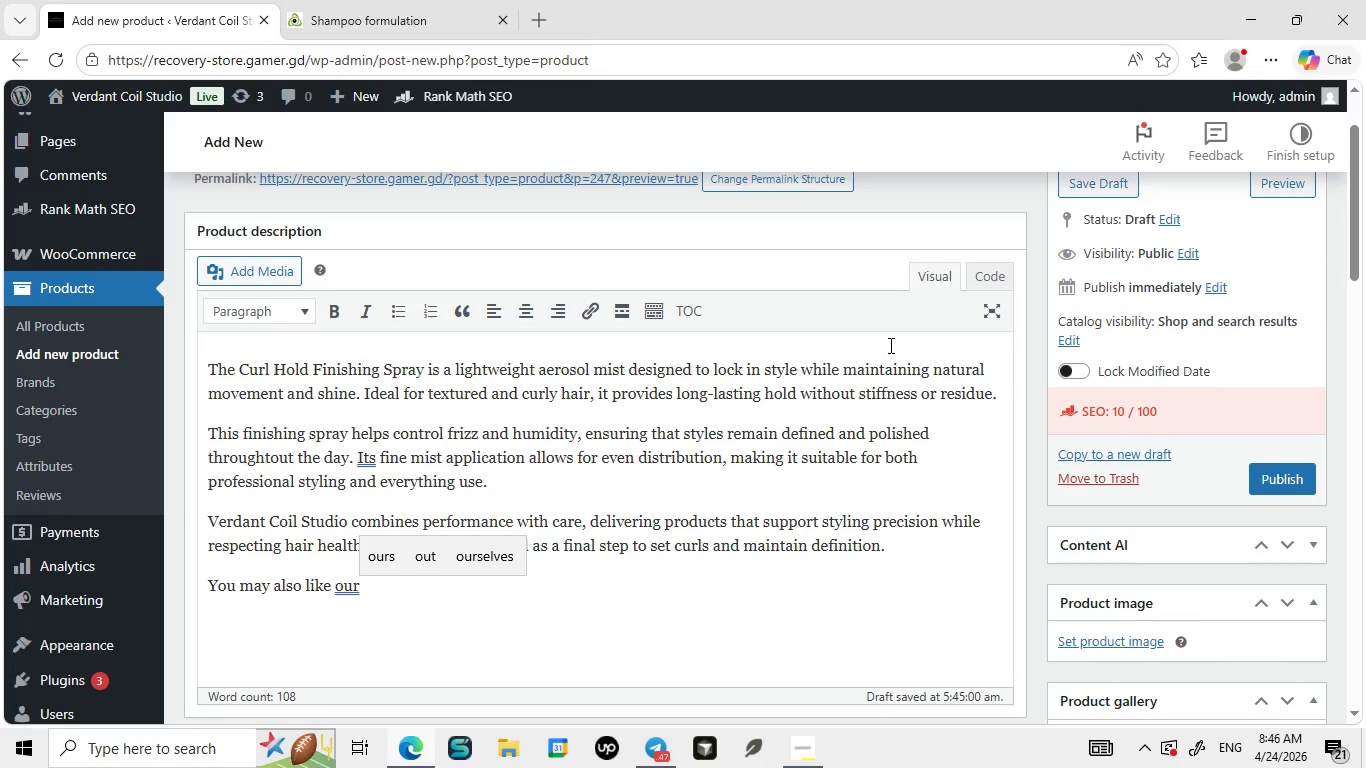 
wait(17.44)
 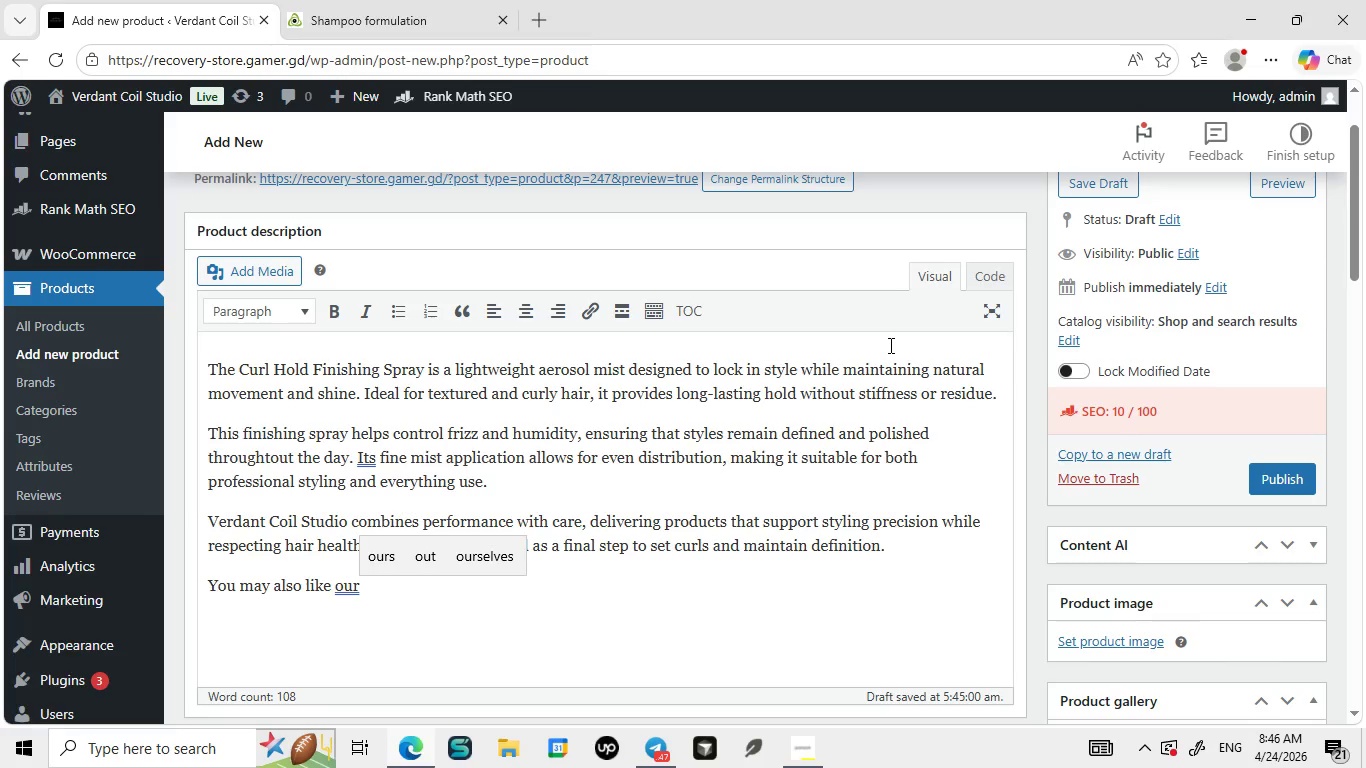 
type( professional Color developer)
 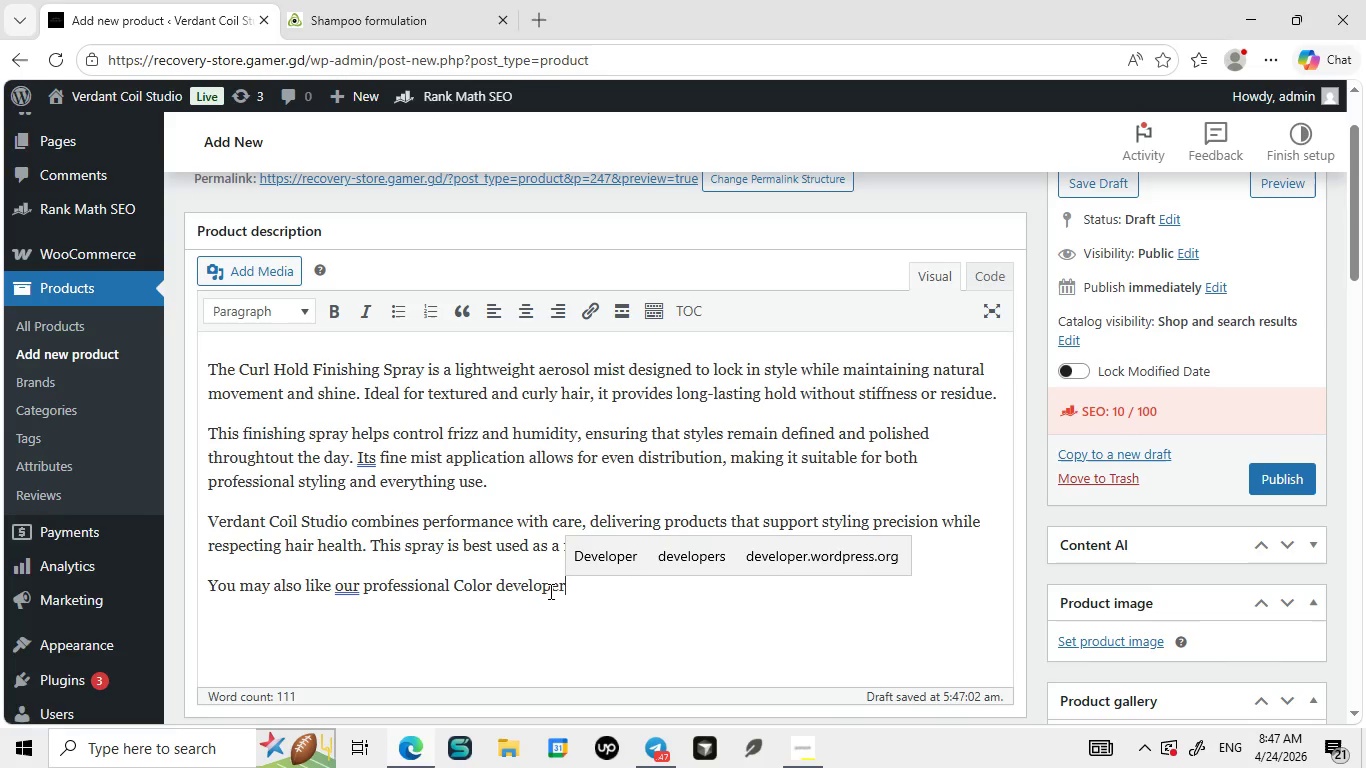 
left_click_drag(start_coordinate=[581, 592], to_coordinate=[366, 589])
 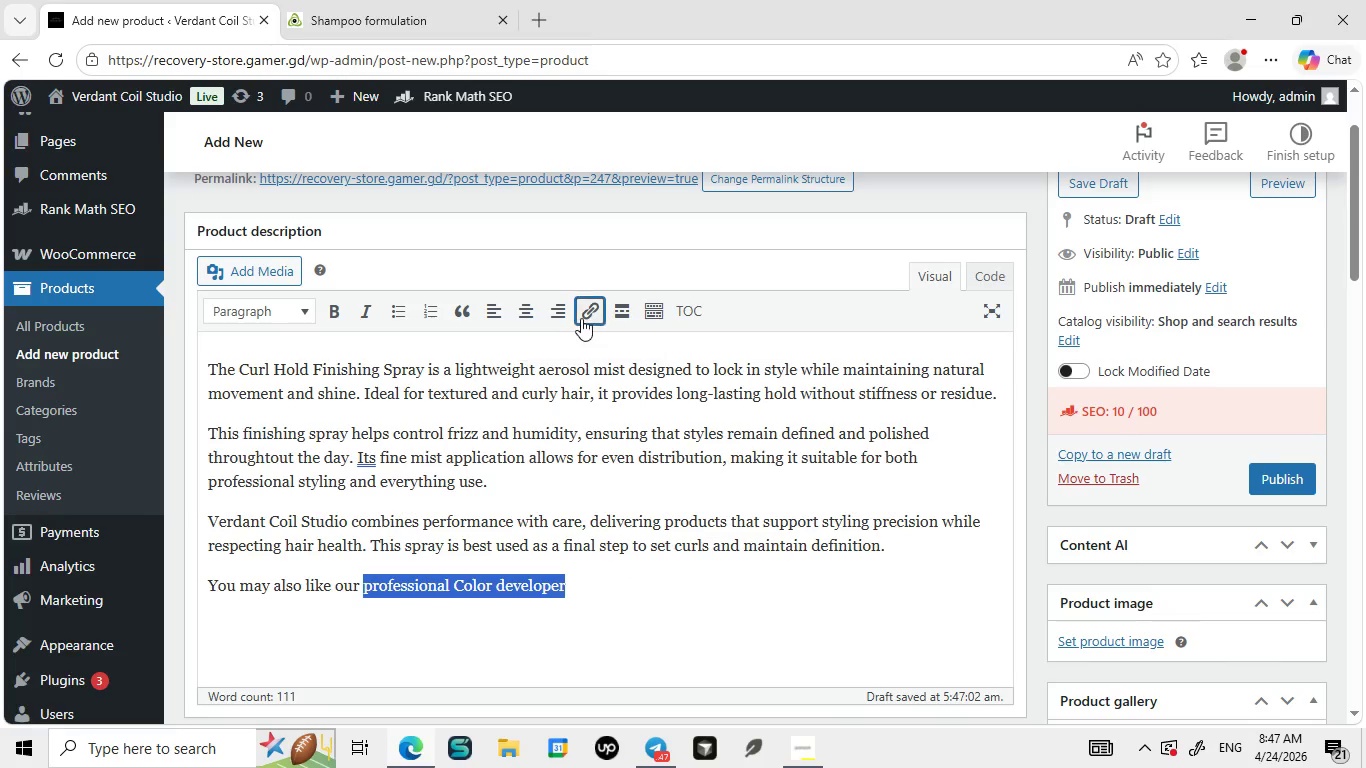 
left_click([581, 318])
 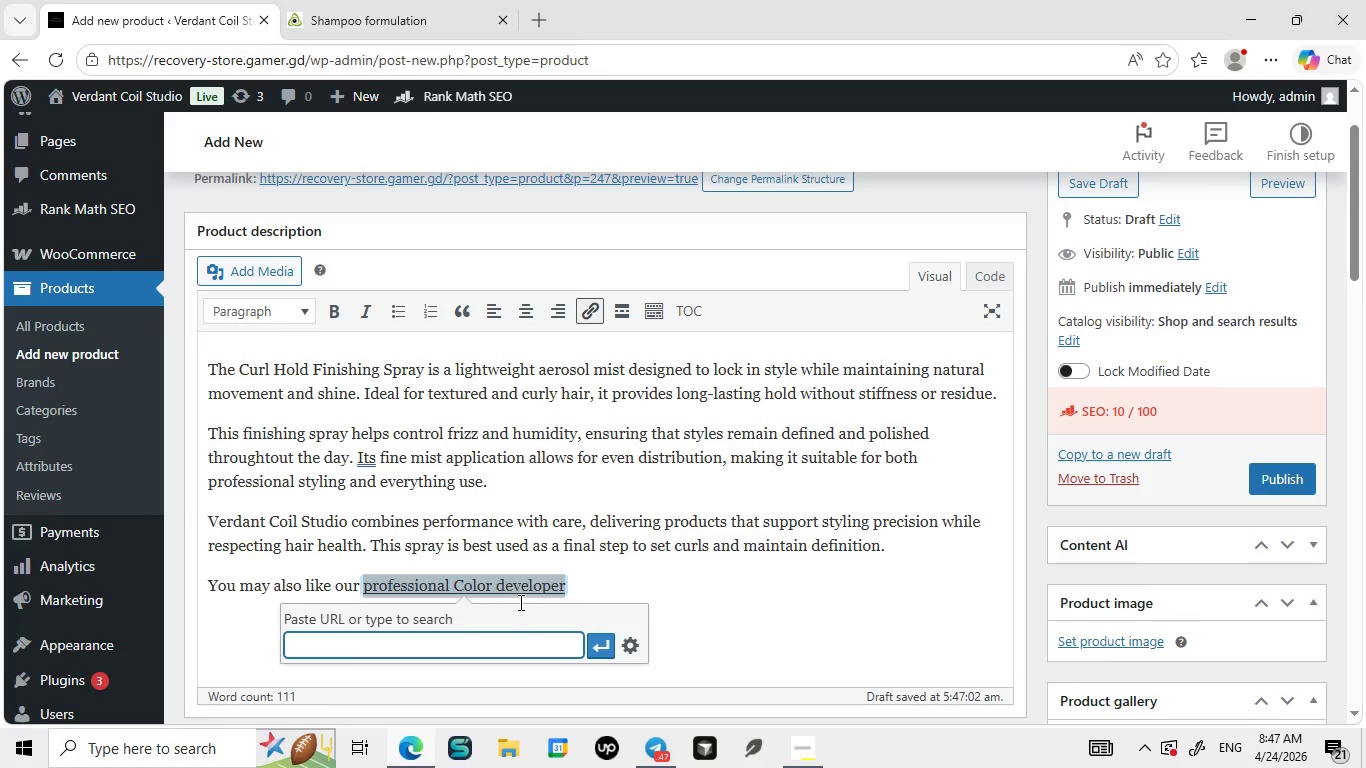 
type(Professional Color)
 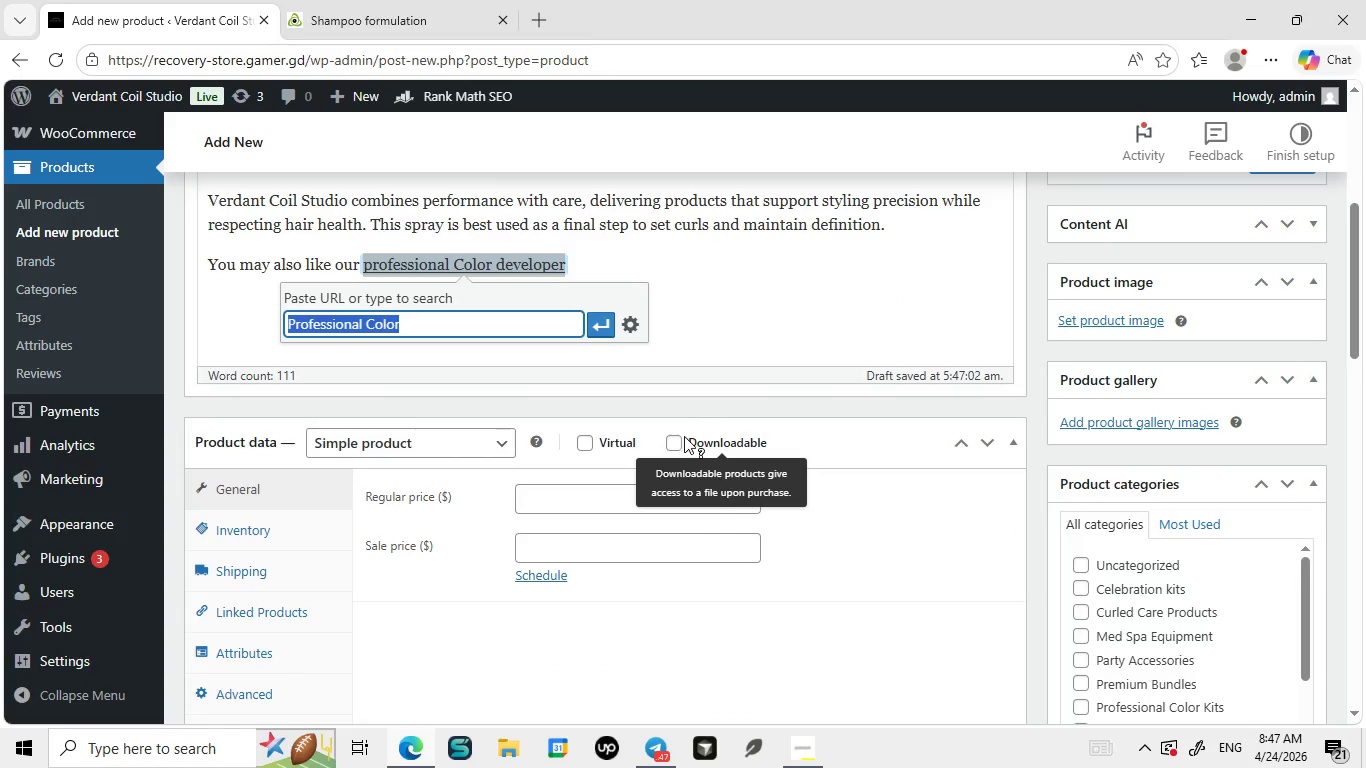 
wait(5.36)
 